 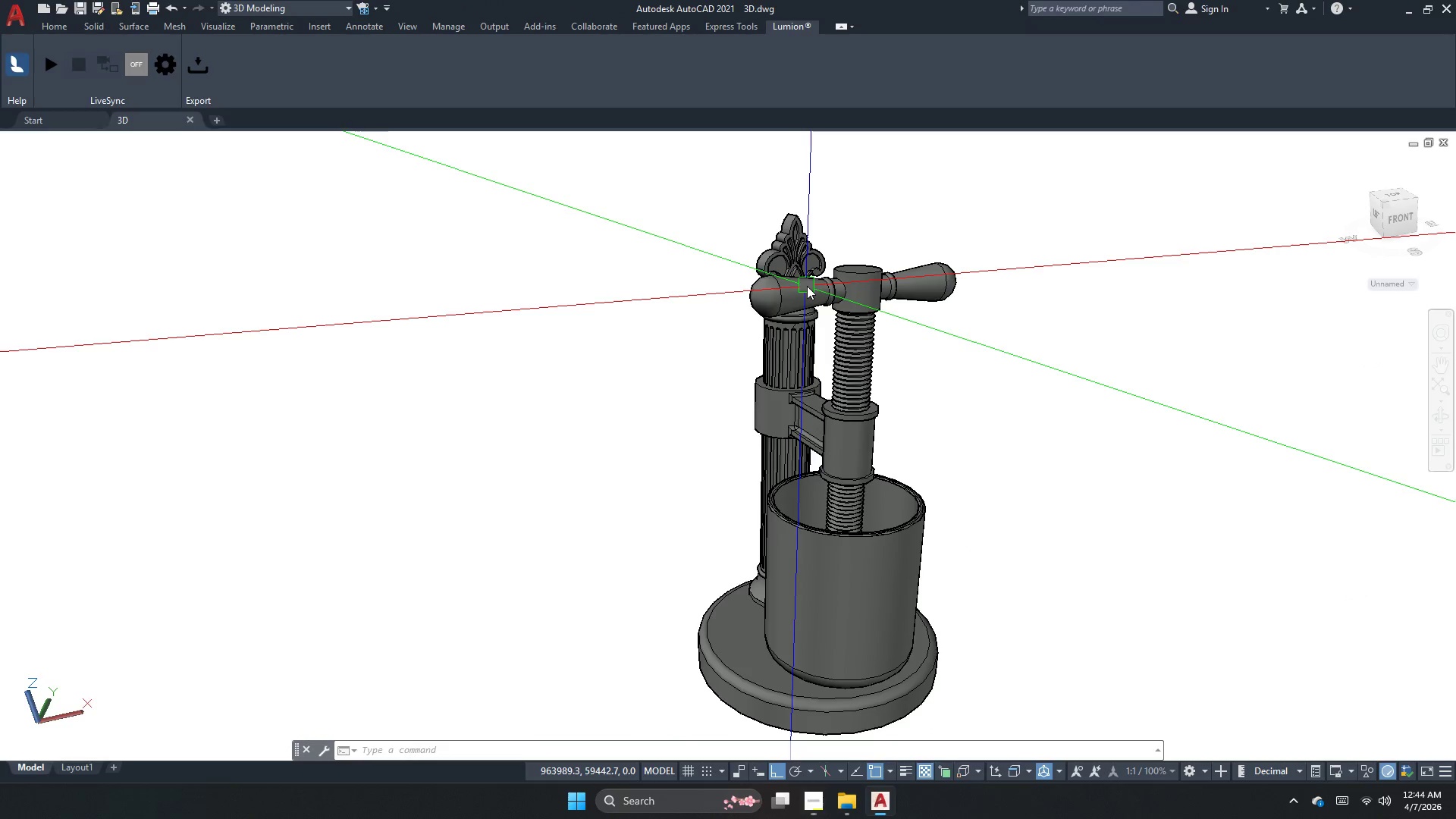 
scroll: coordinate [566, 359], scroll_direction: down, amount: 2.0
 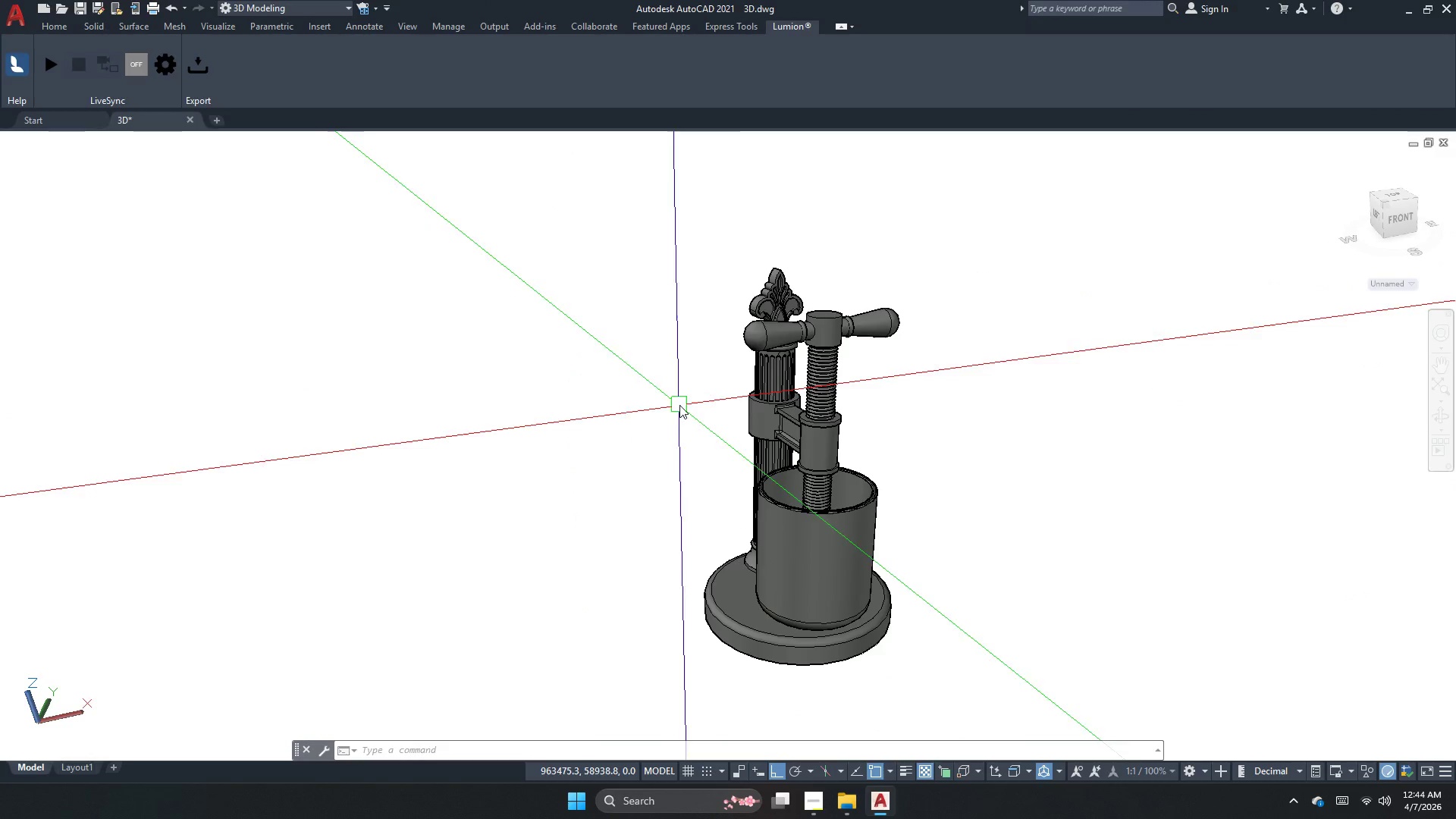 
scroll: coordinate [771, 362], scroll_direction: up, amount: 1.0
 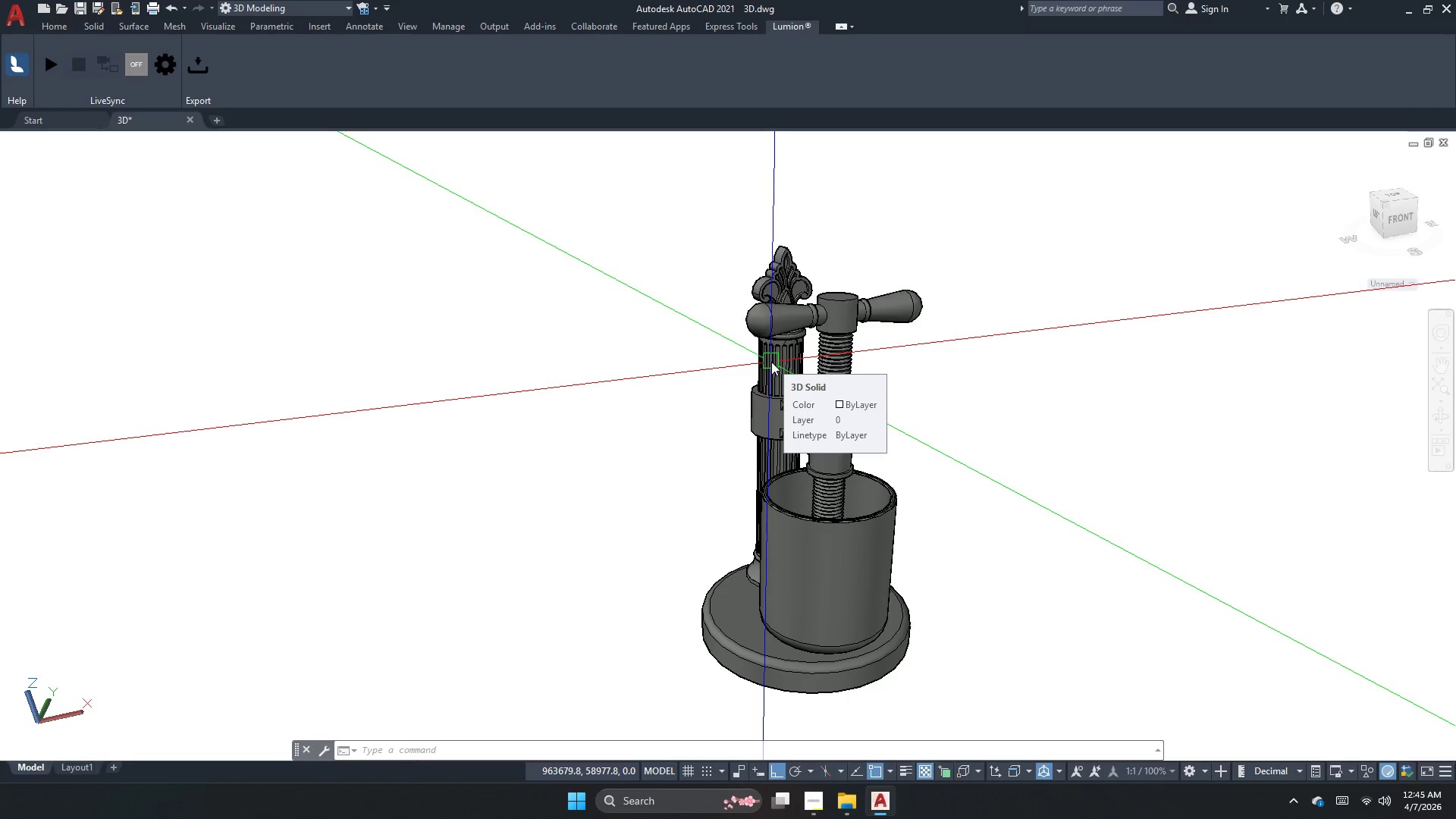 
wait(7.29)
 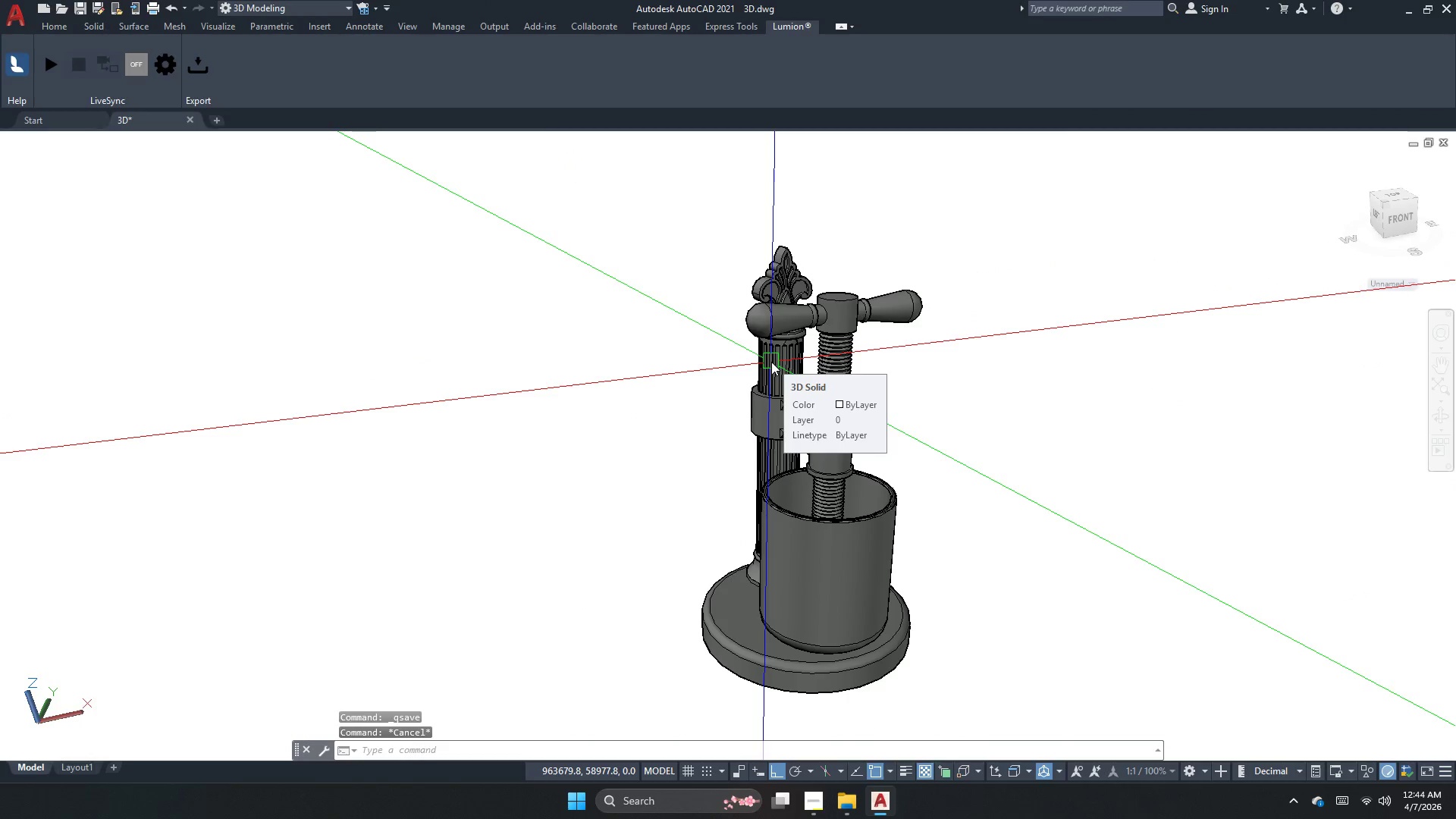 
key(Escape)
 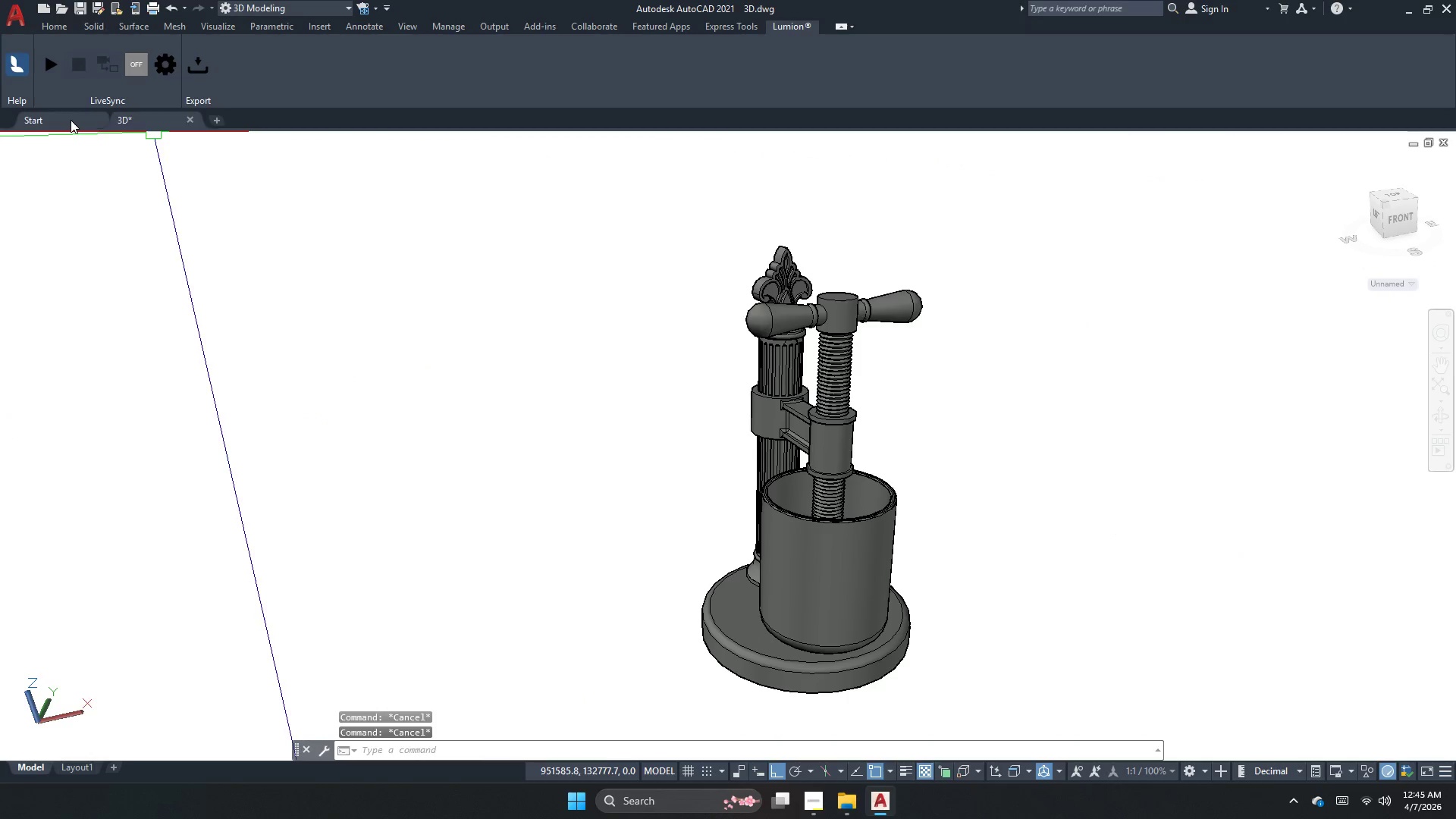 
left_click([93, 140])
 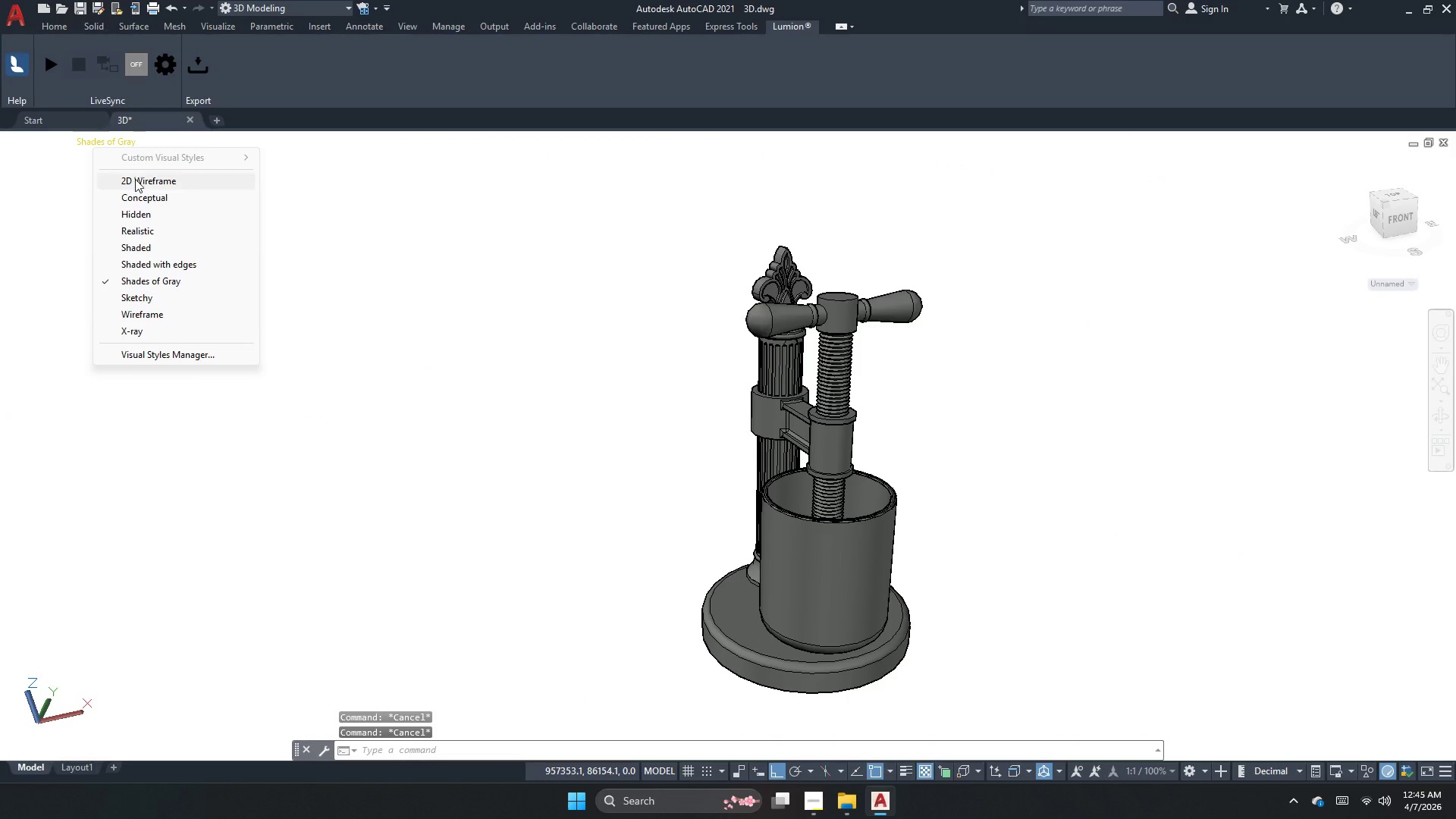 
left_click([135, 180])
 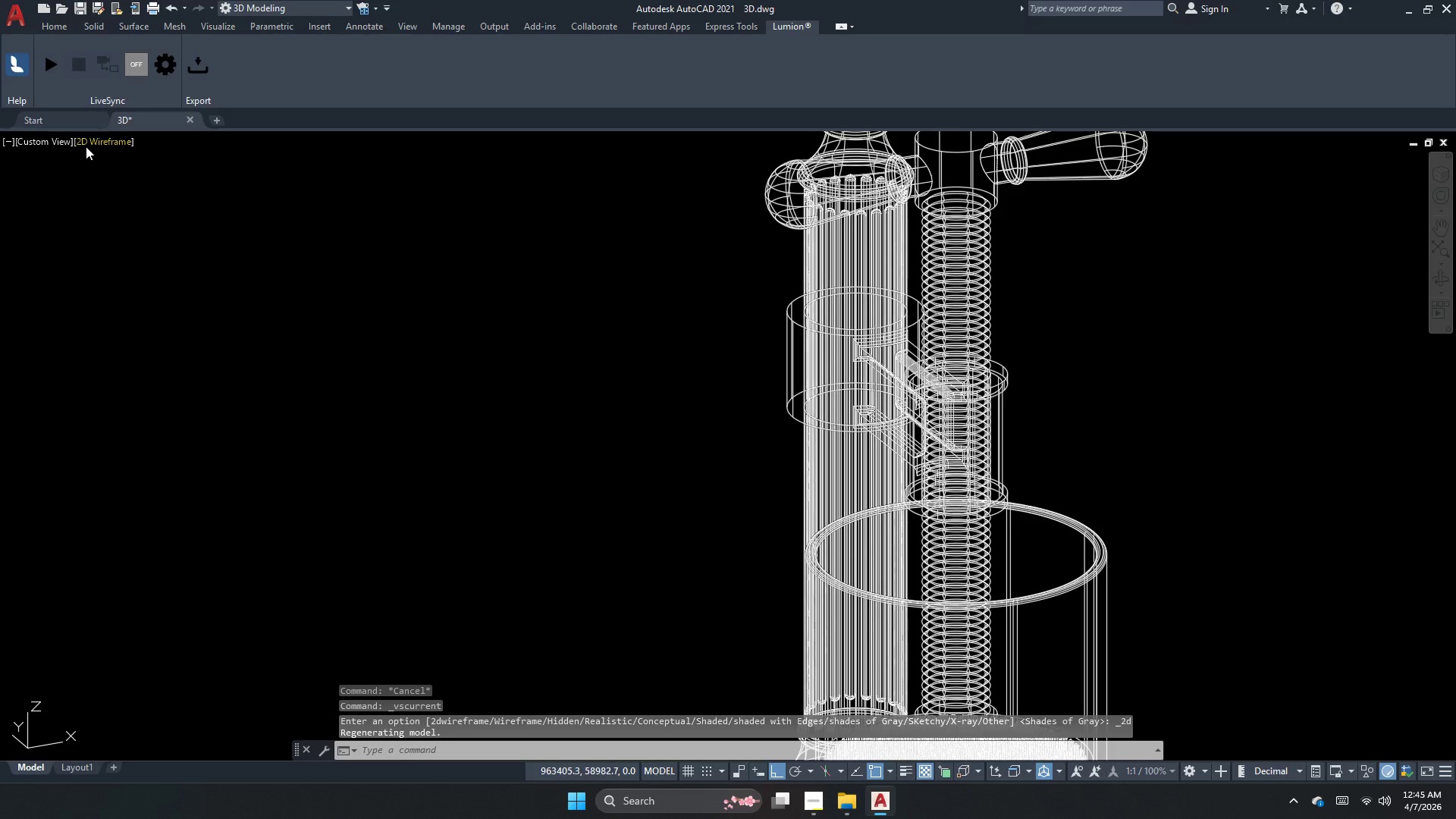 
left_click([93, 142])
 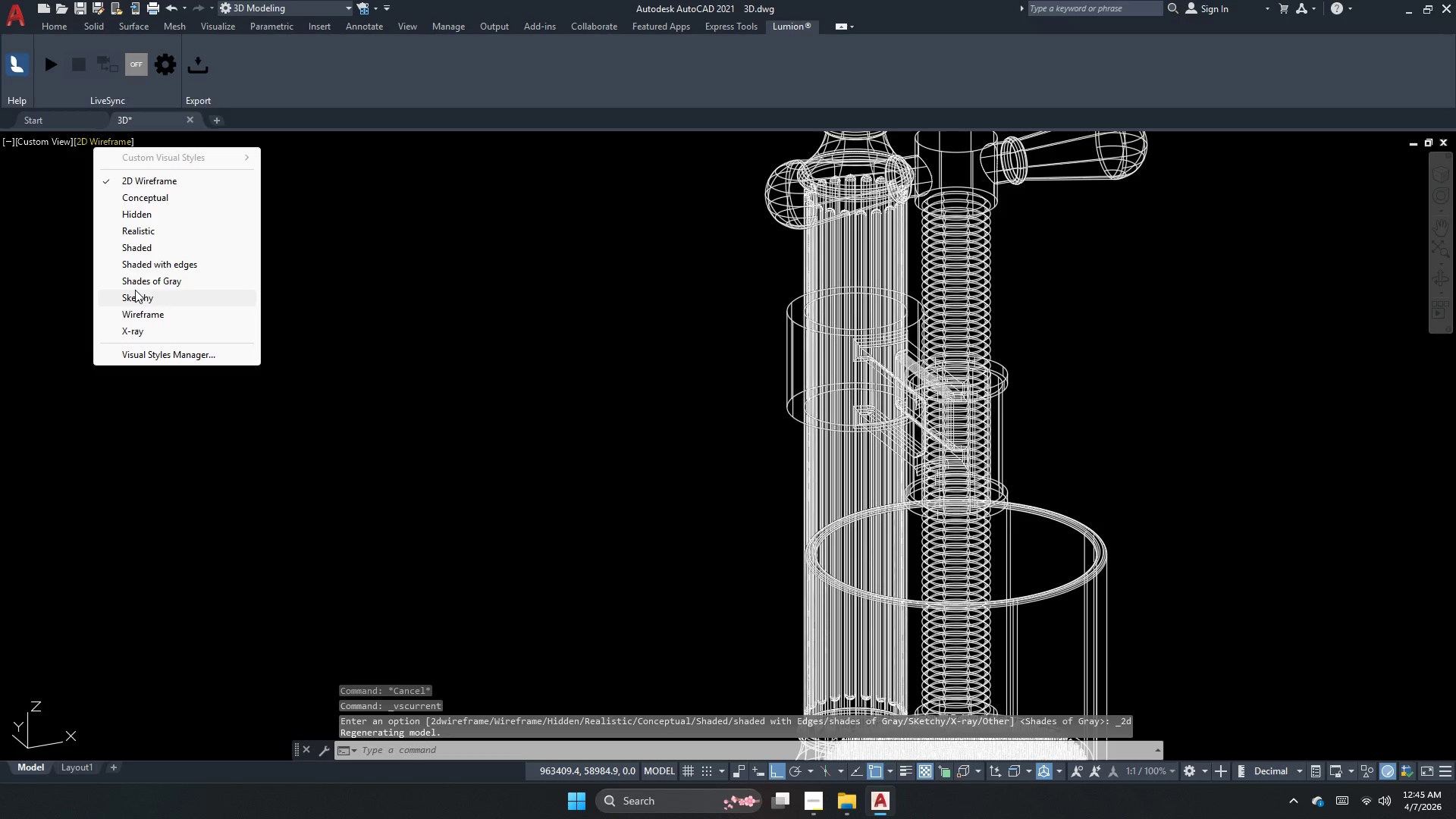 
left_click([135, 289])
 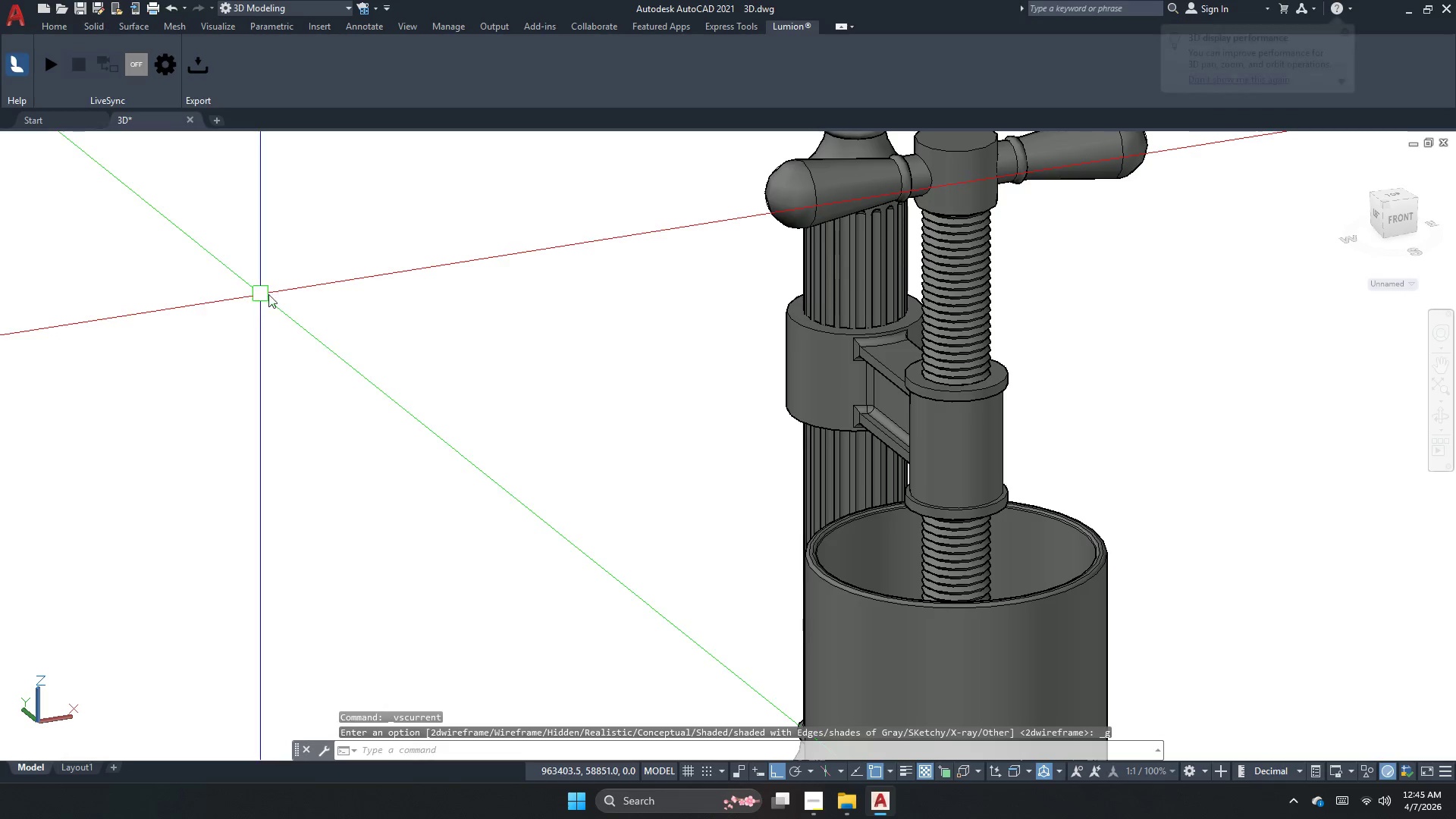 
scroll: coordinate [902, 329], scroll_direction: down, amount: 2.0
 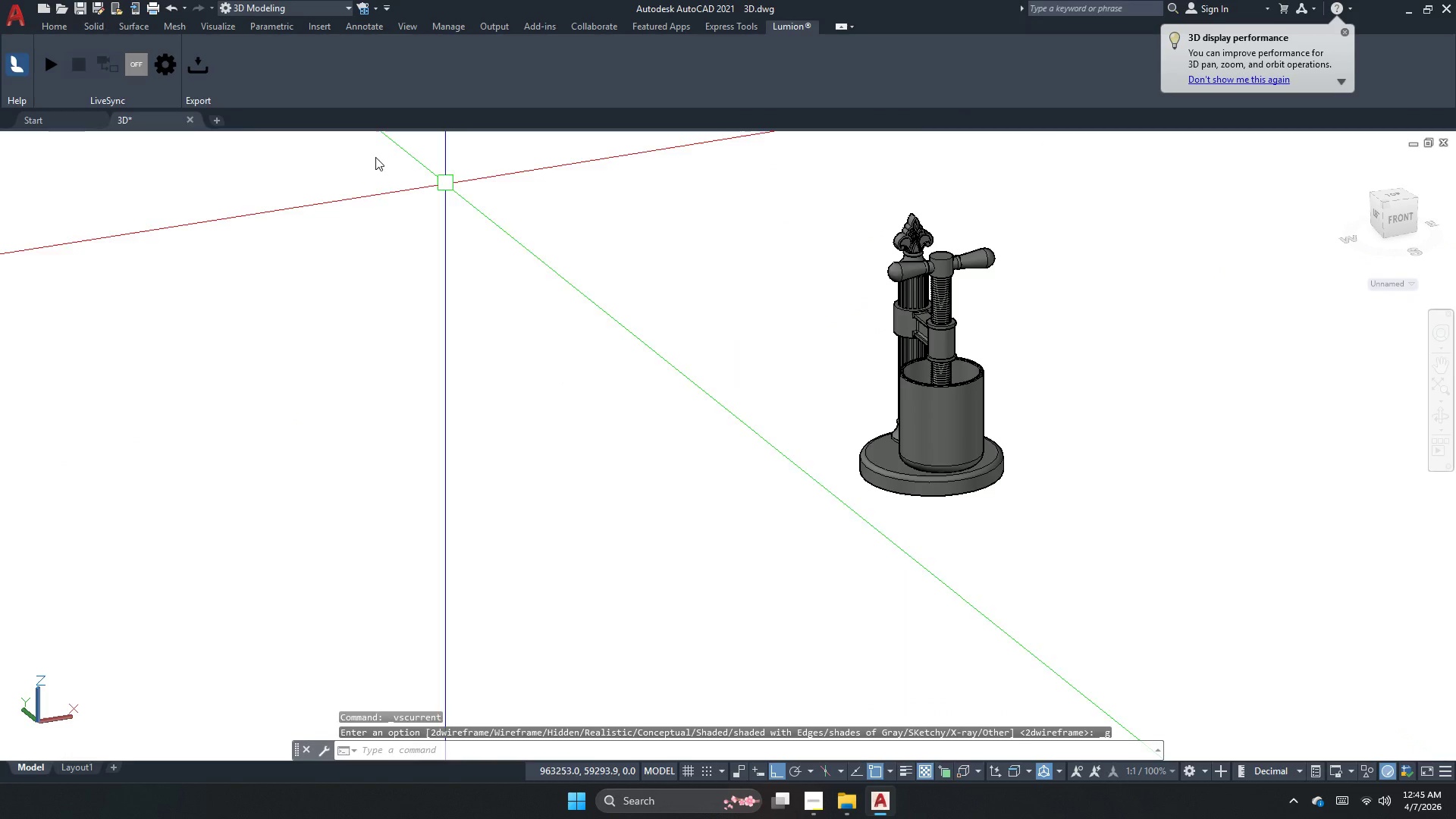 
key(Escape)
 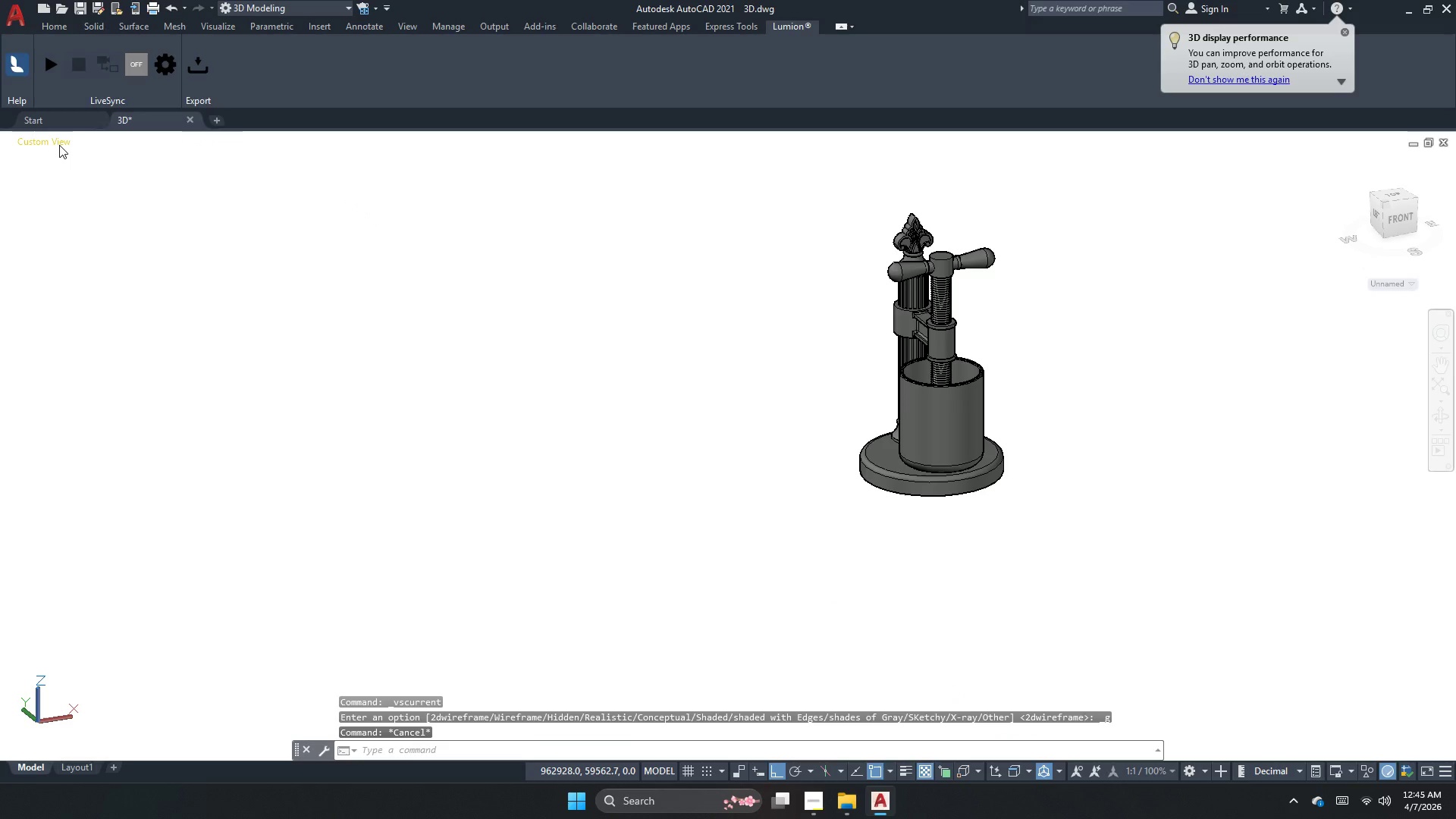 
left_click([59, 145])
 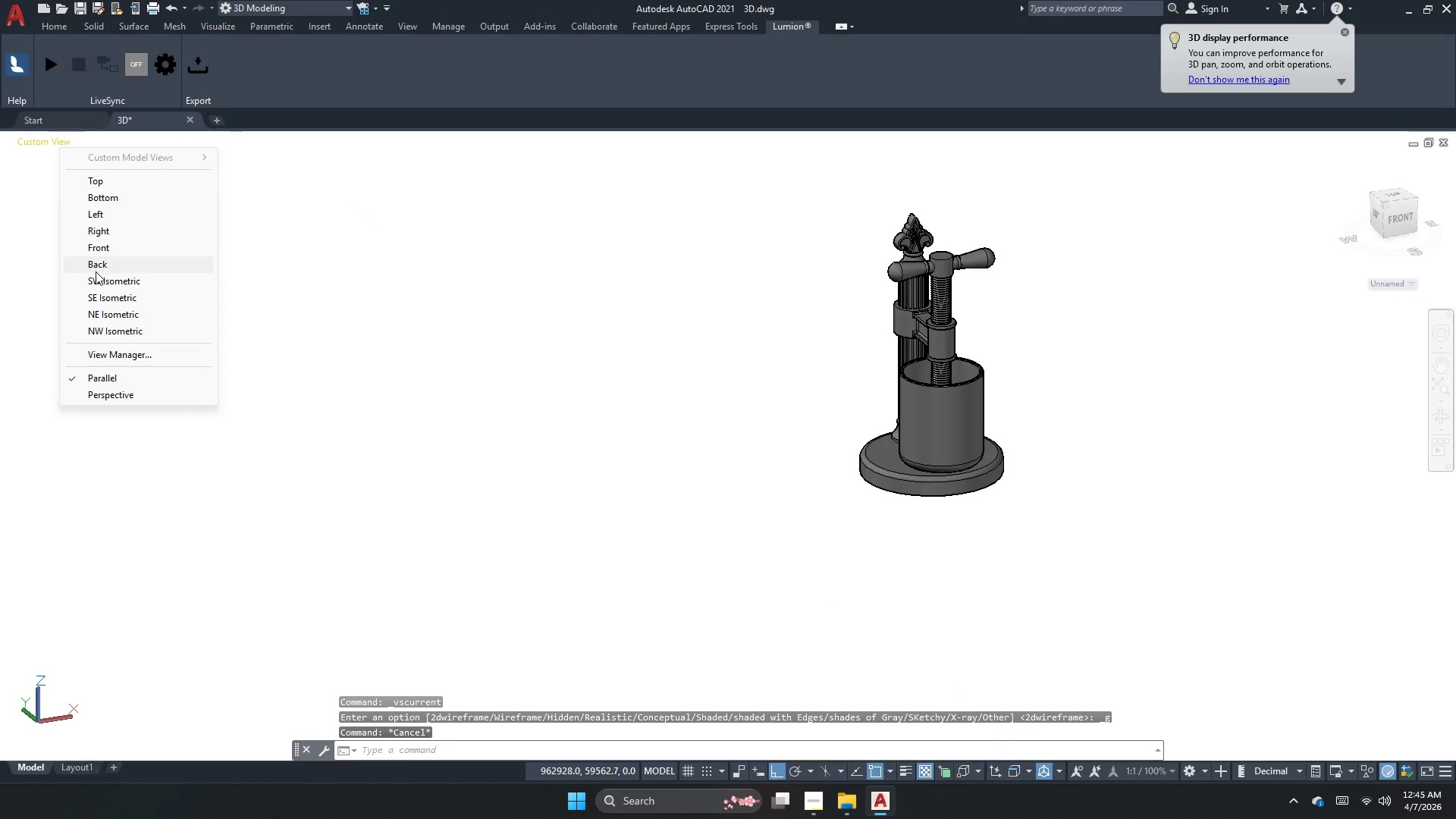 
left_click([96, 282])
 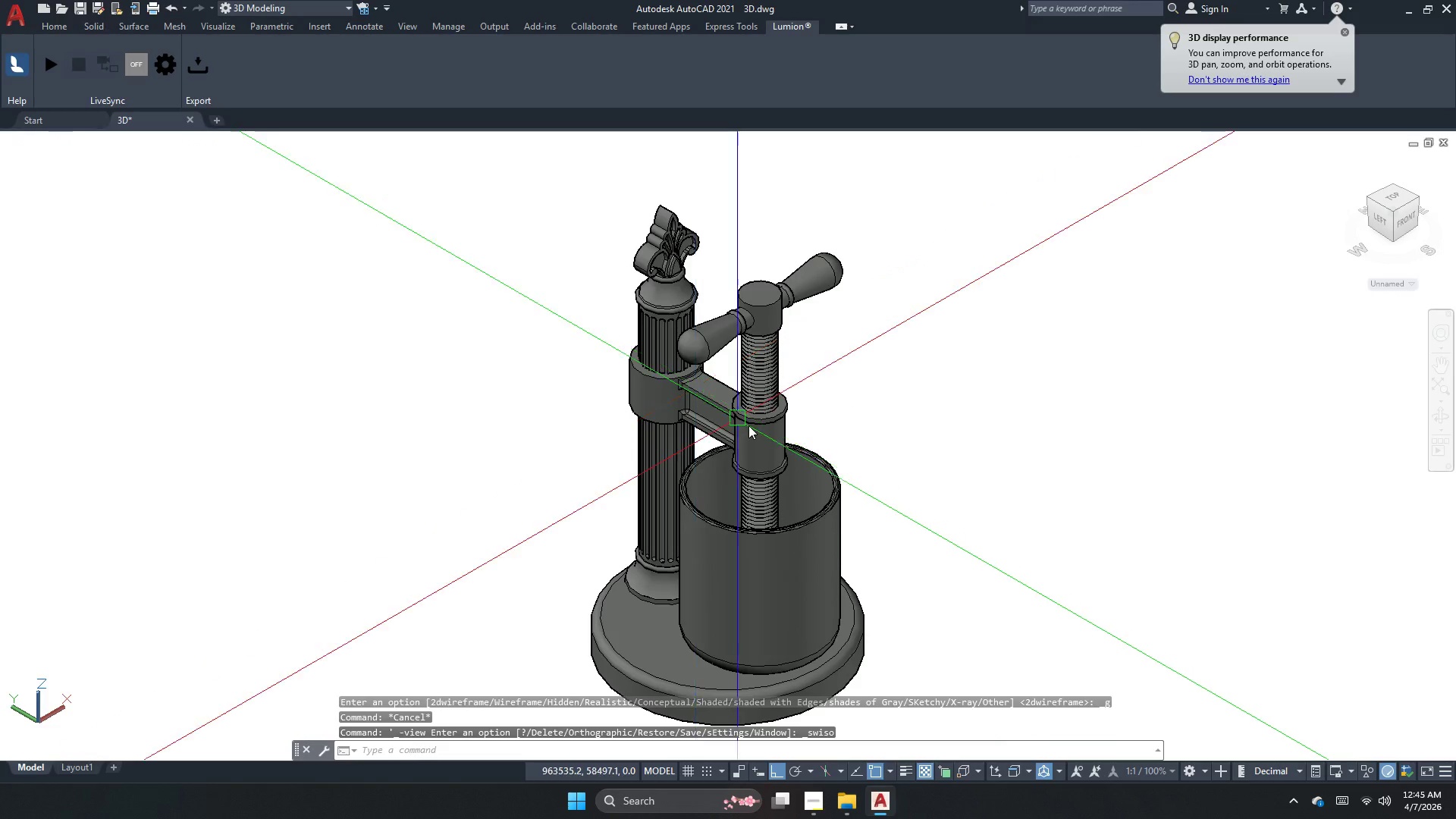 
key(Escape)
 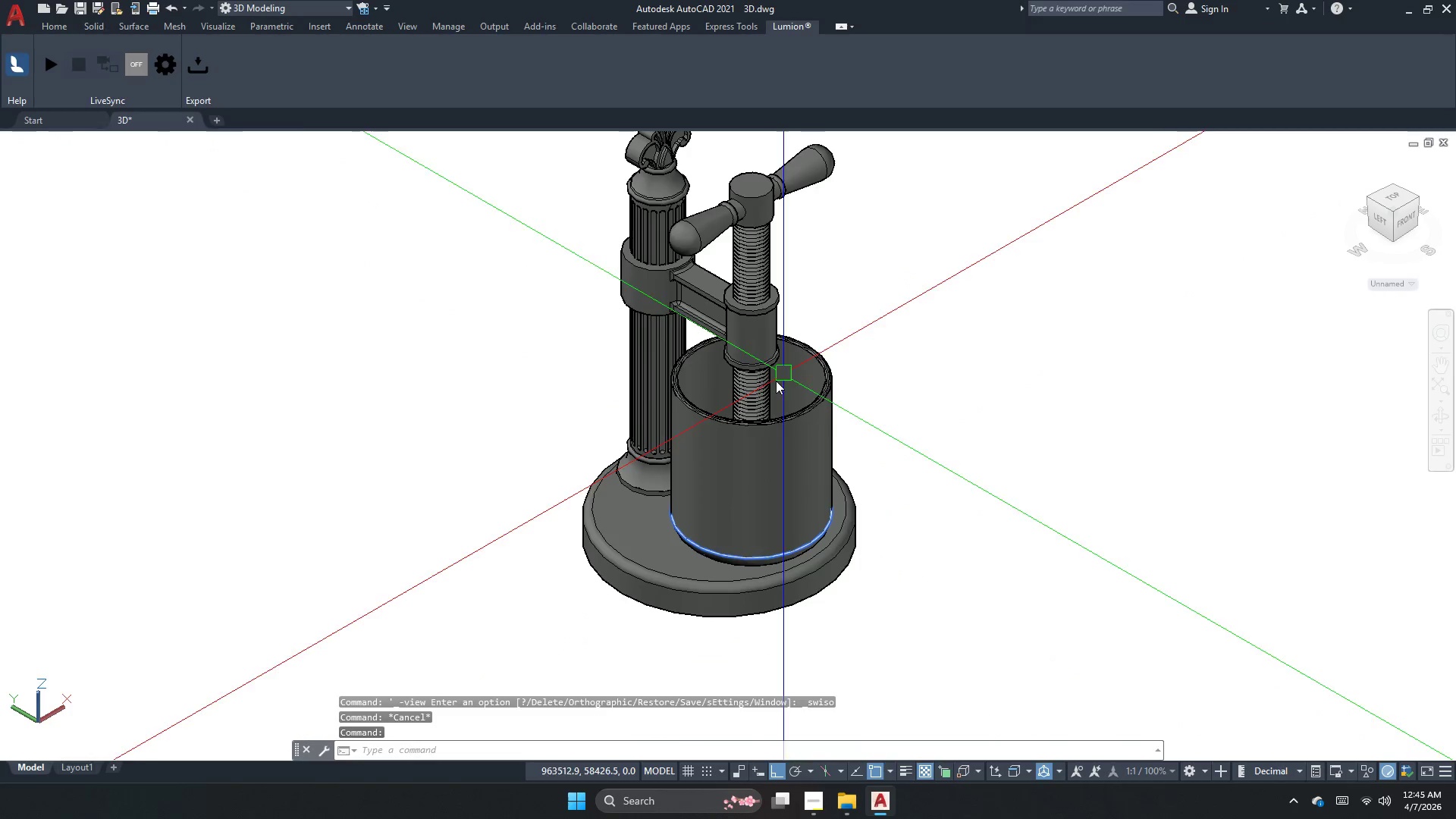 
key(Escape)
 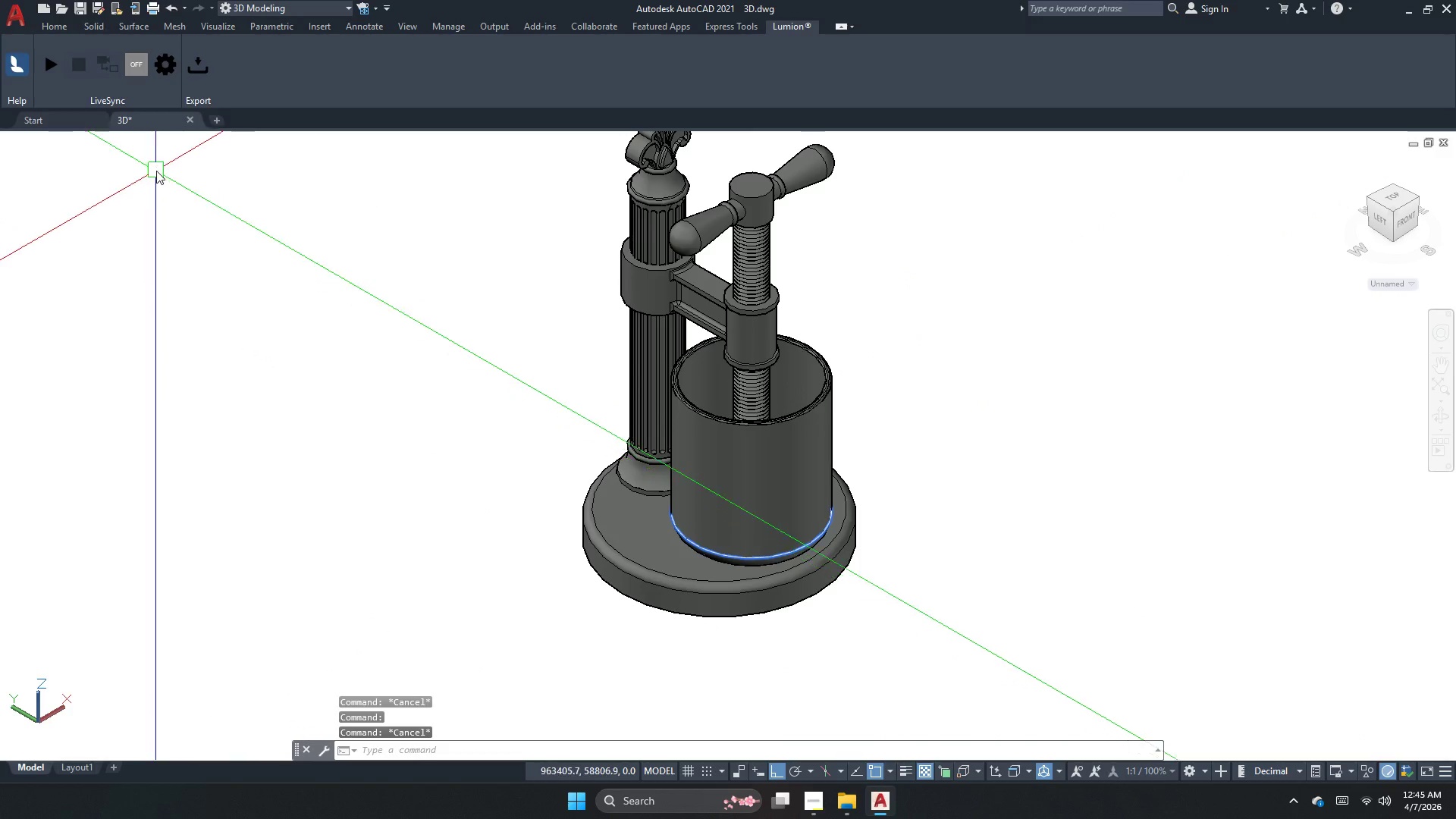 
left_click([144, 140])
 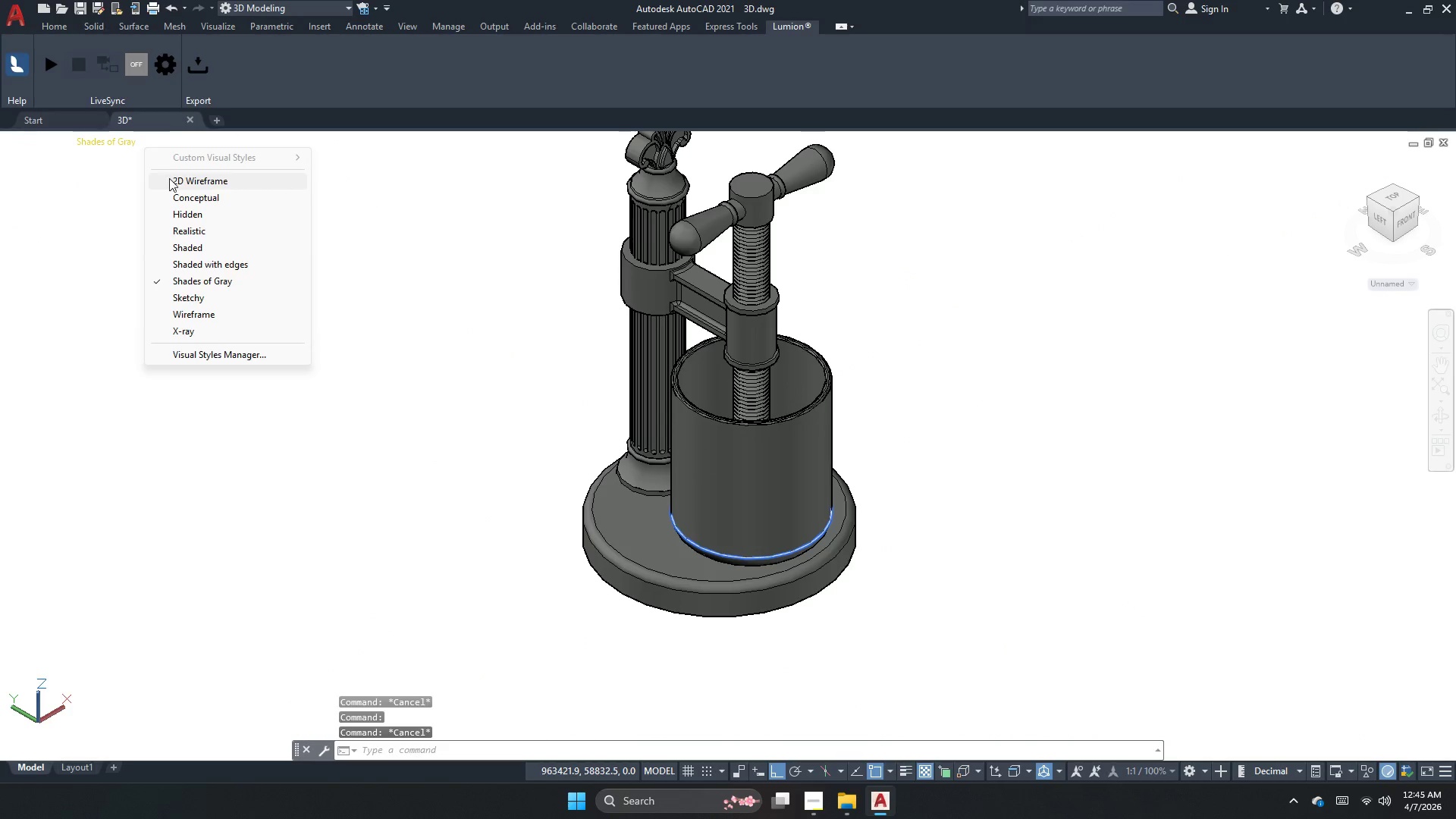 
left_click([168, 180])
 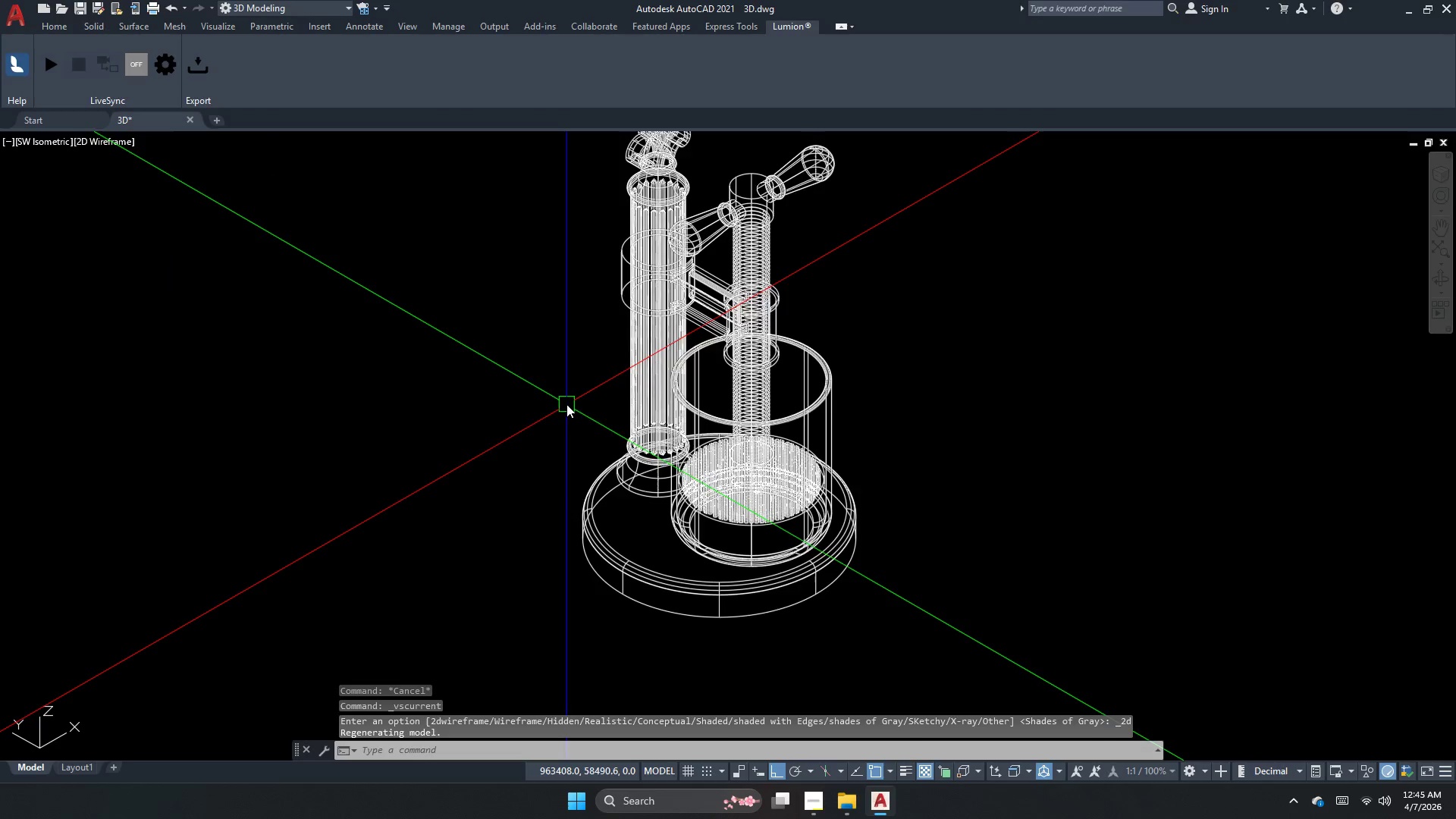 
key(Escape)
 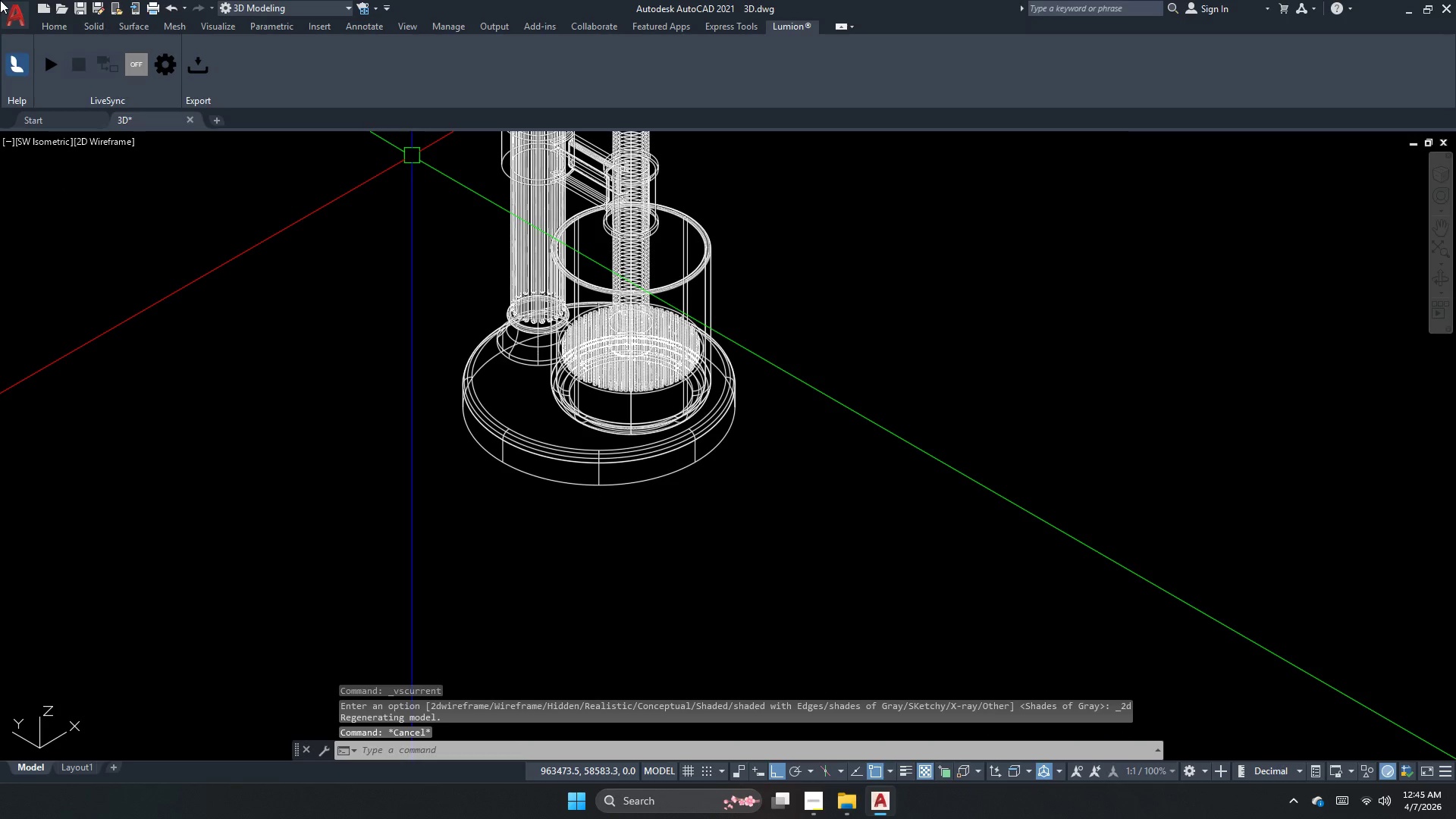 
scroll: coordinate [607, 454], scroll_direction: none, amount: 0.0
 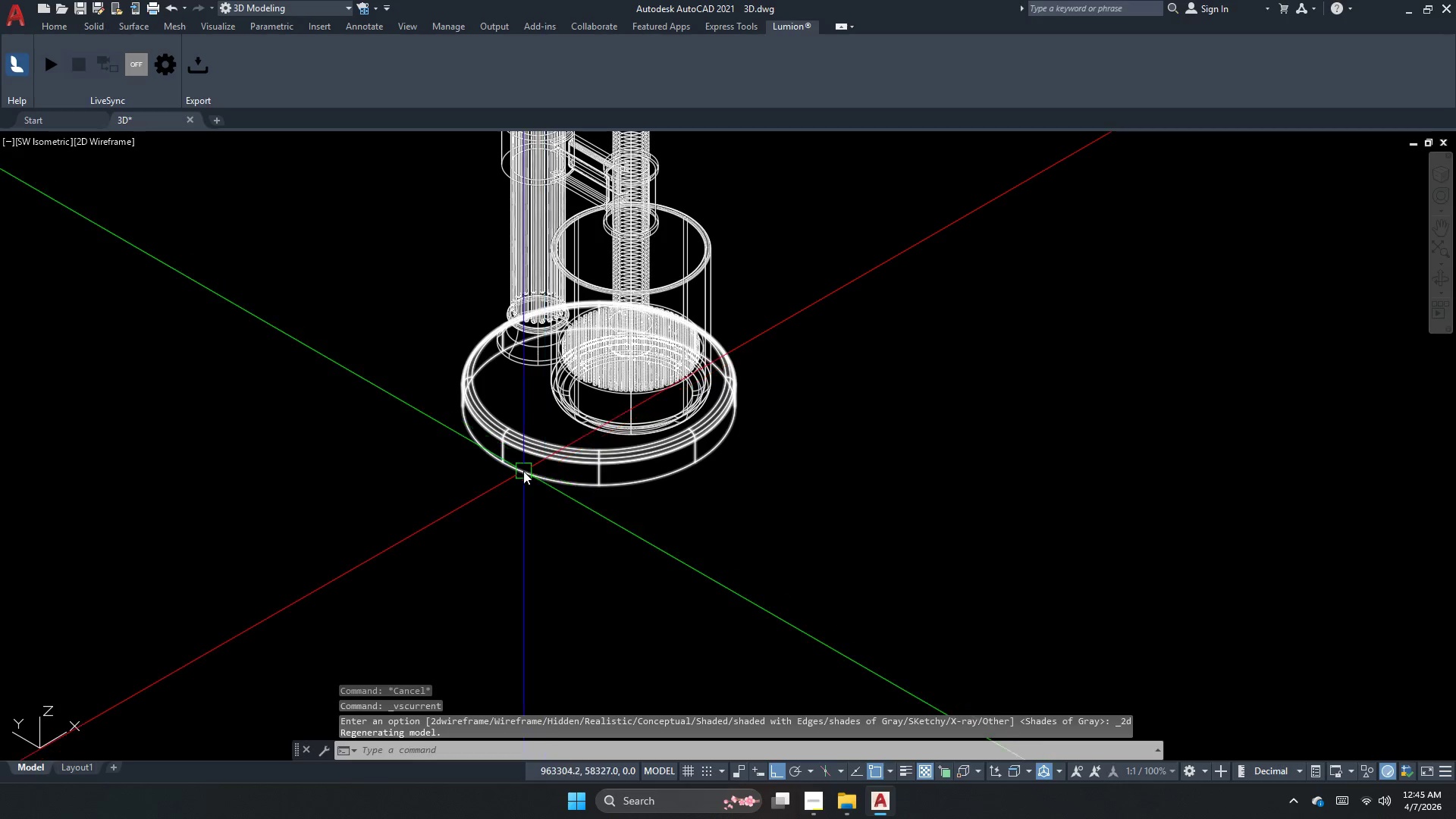 
type(plane)
 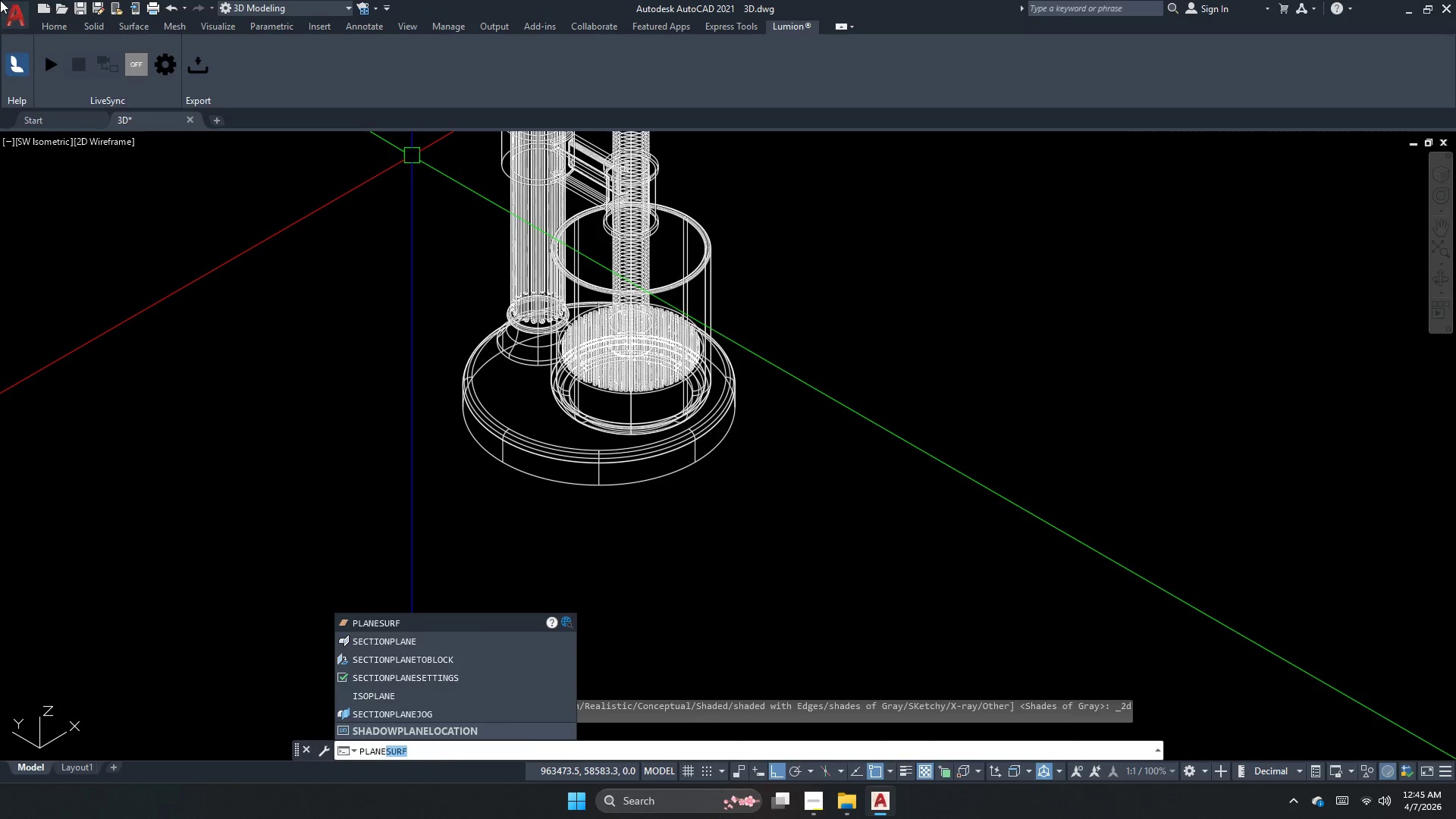 
key(Enter)
 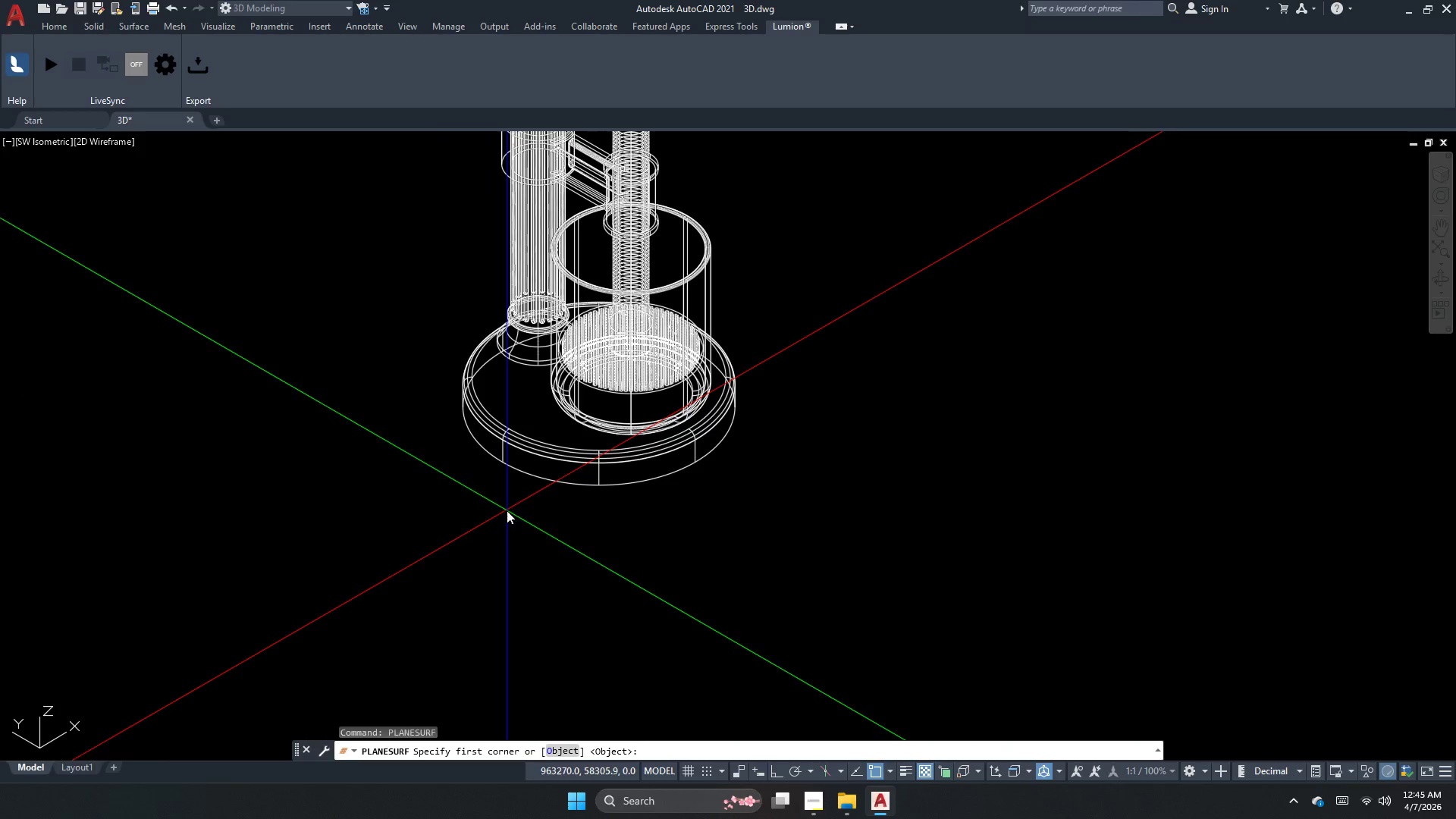 
left_click_drag(start_coordinate=[499, 466], to_coordinate=[500, 475])
 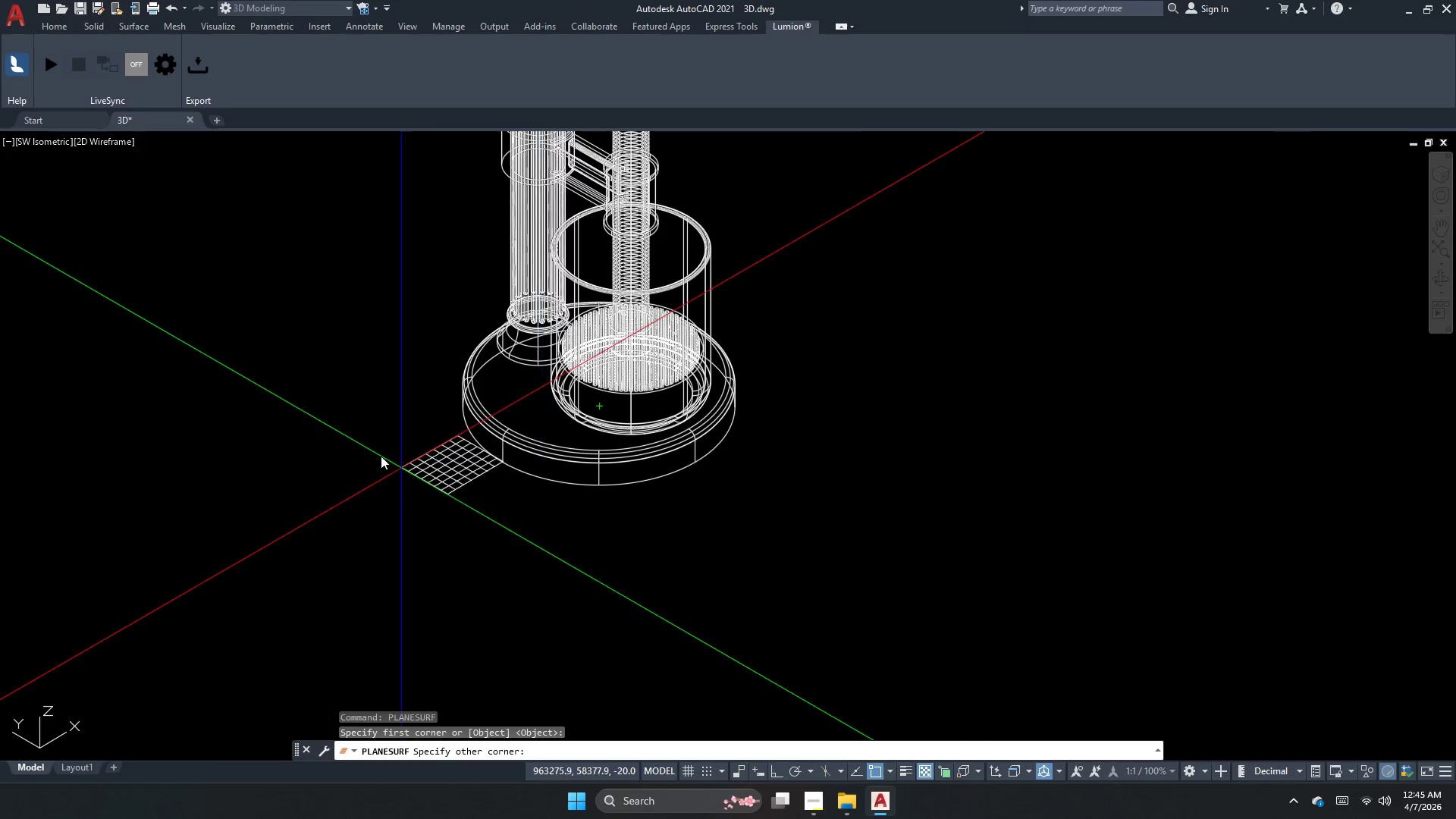 
scroll: coordinate [443, 344], scroll_direction: down, amount: 8.0
 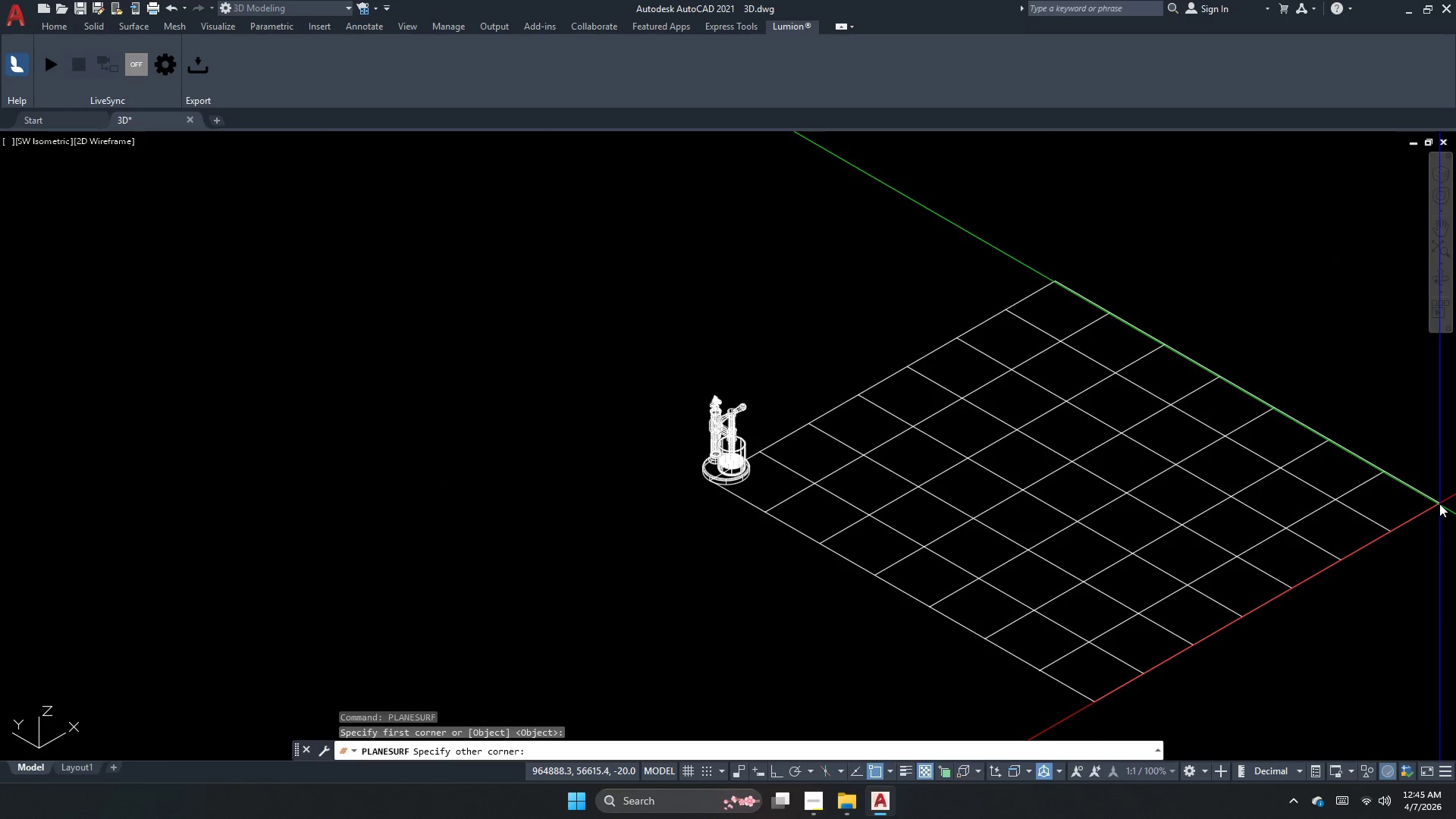 
key(Escape)
 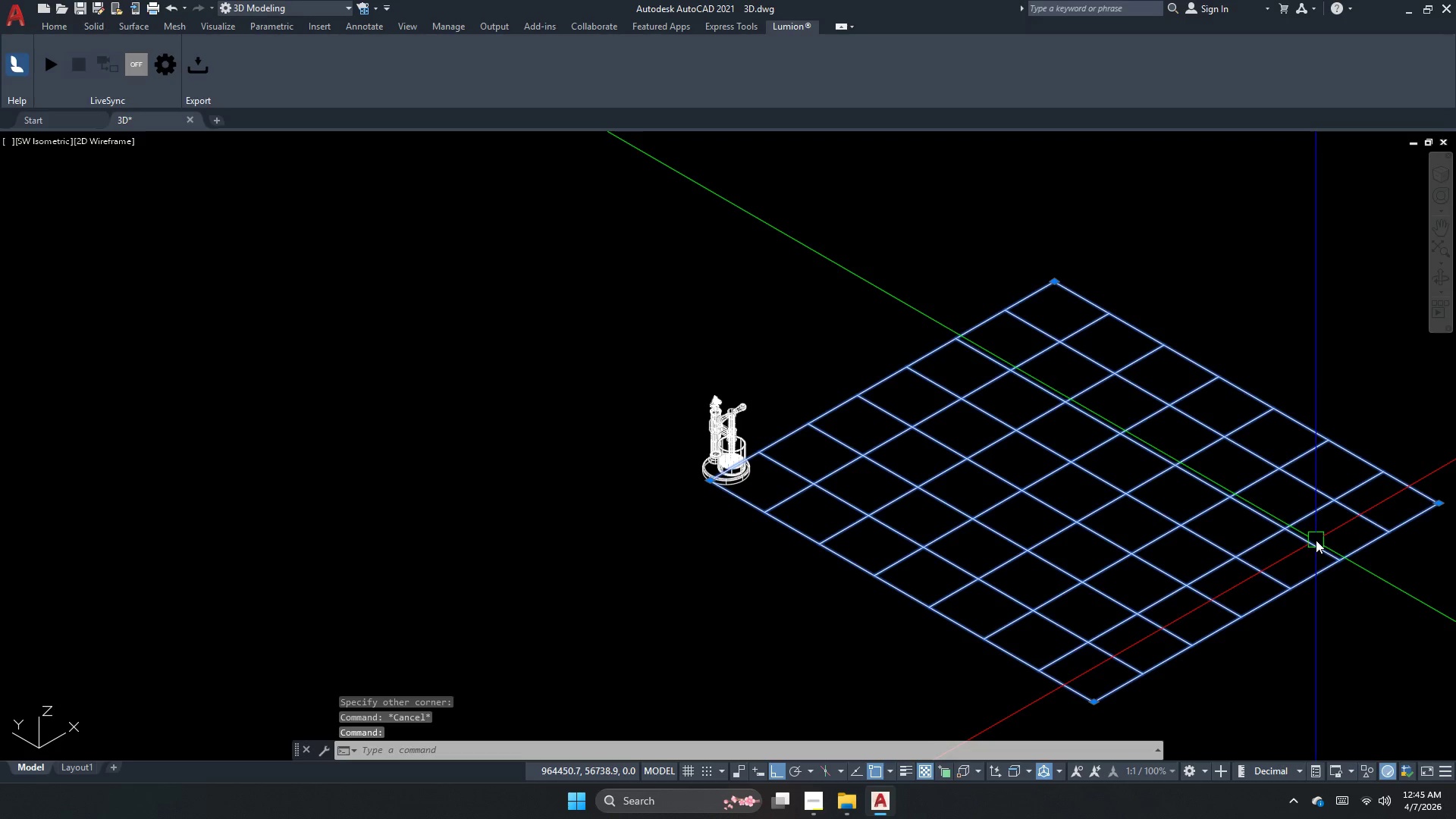 
left_click([1316, 540])
 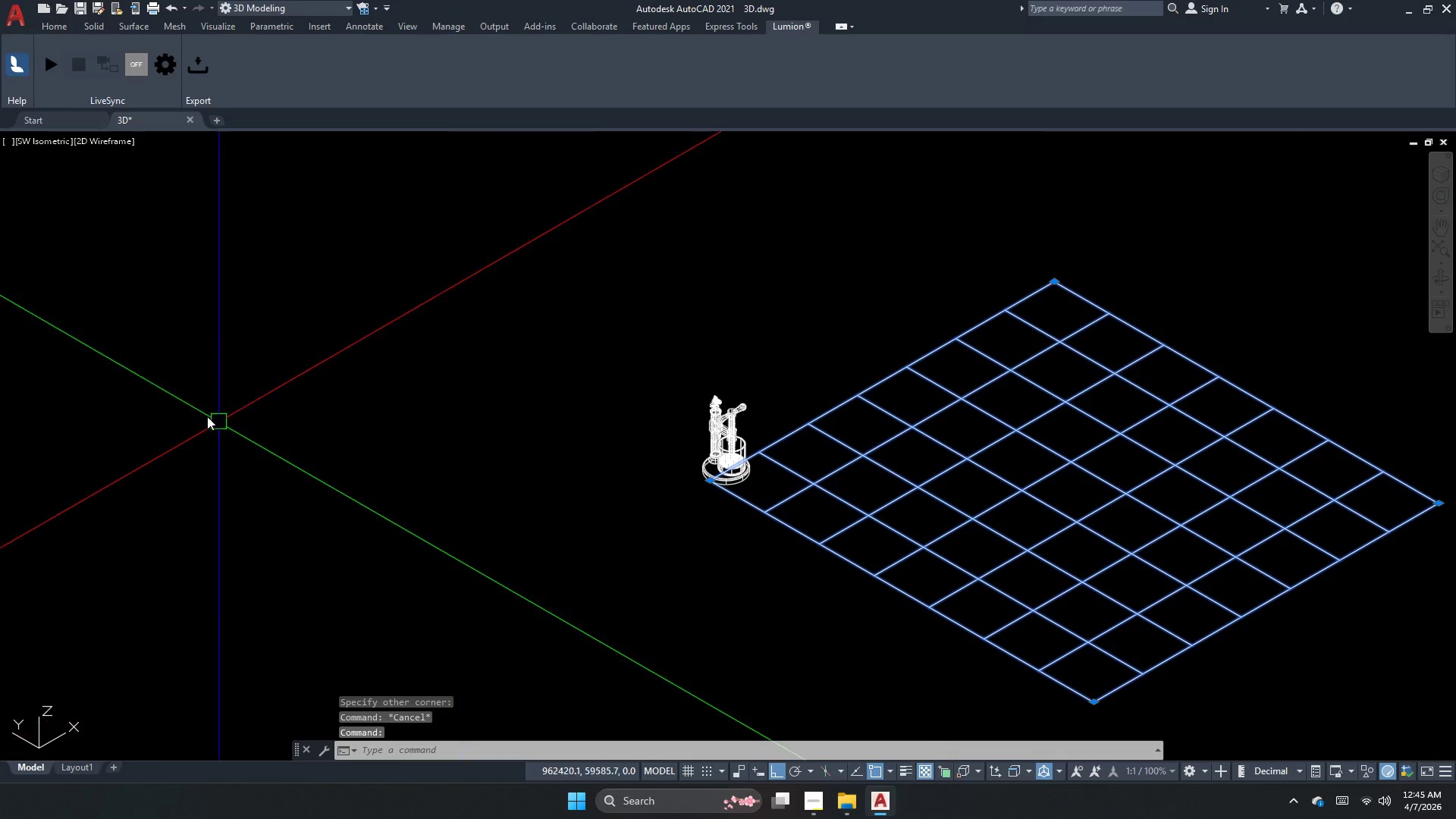 
key(Escape)
 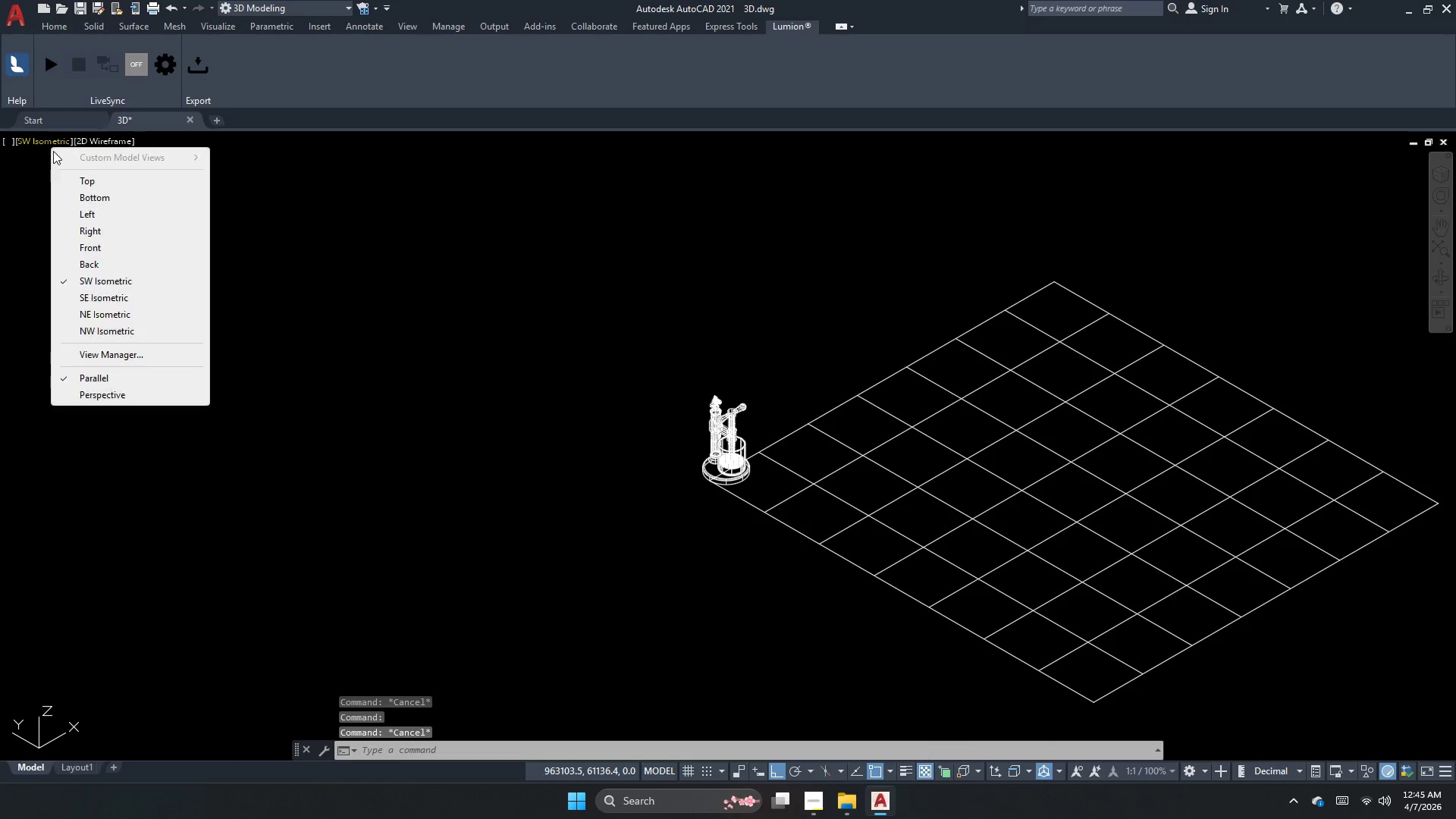 
left_click([76, 186])
 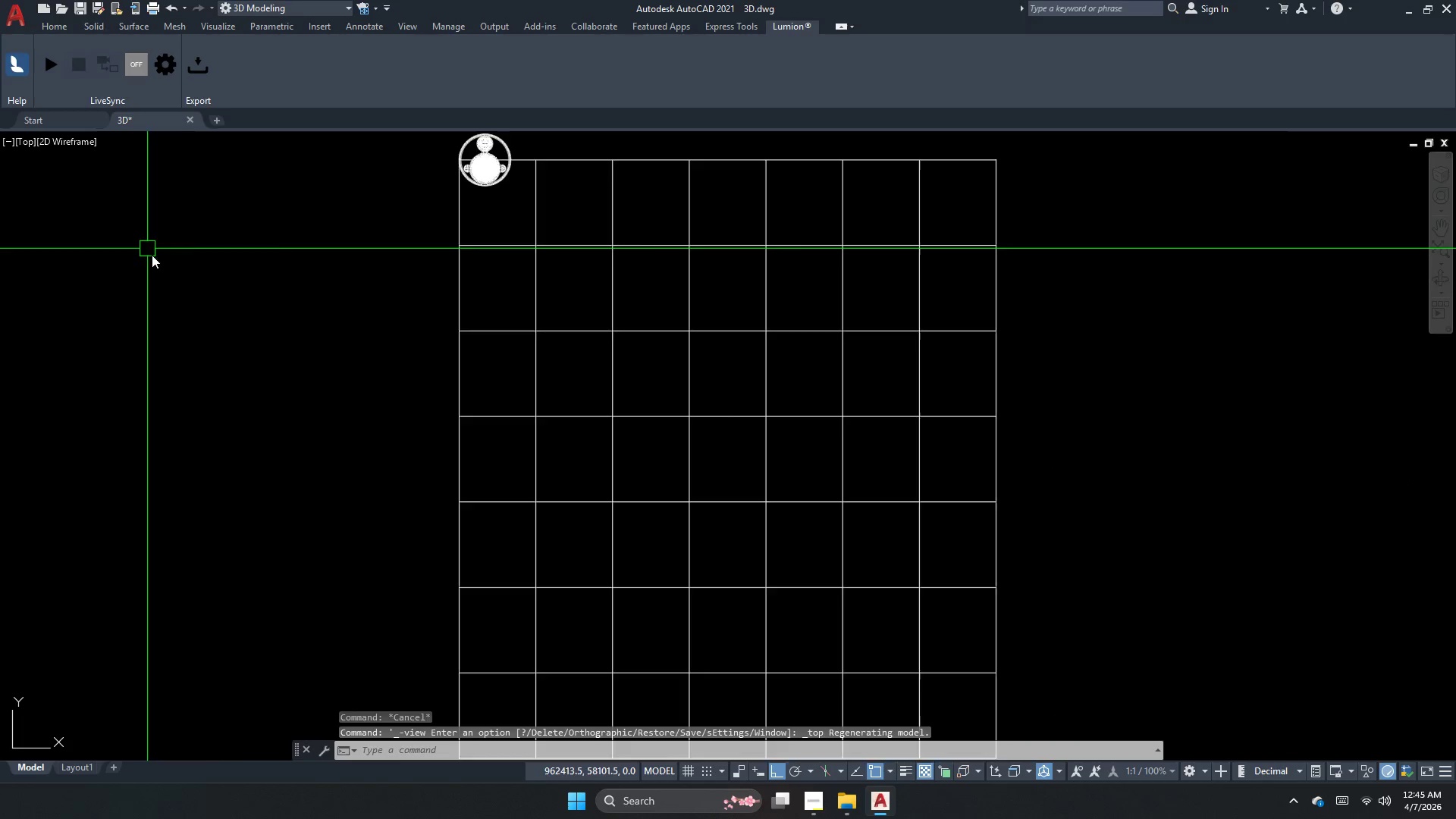 
left_click_drag(start_coordinate=[329, 300], to_coordinate=[329, 306])
 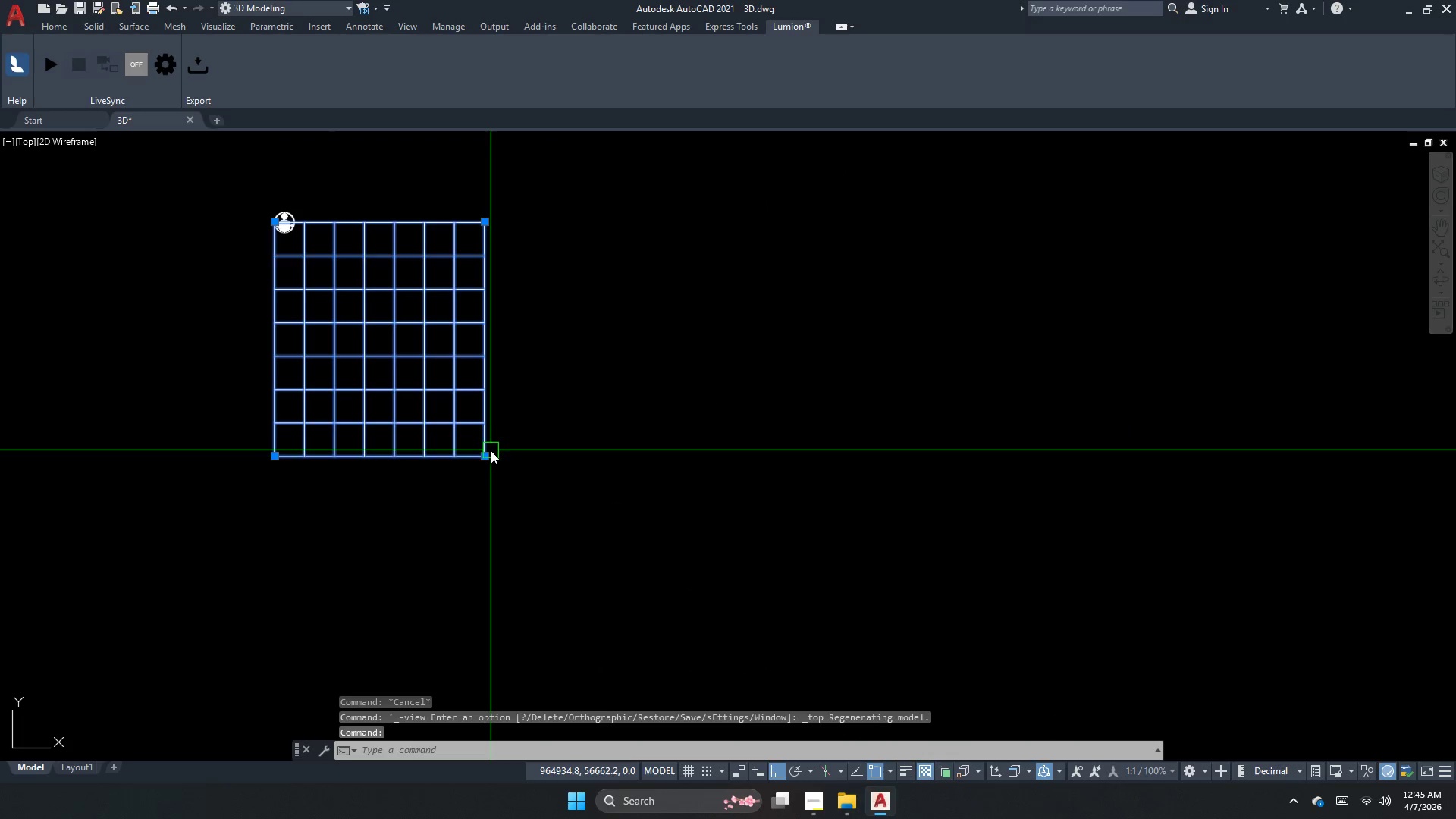 
scroll: coordinate [158, 266], scroll_direction: down, amount: 2.0
 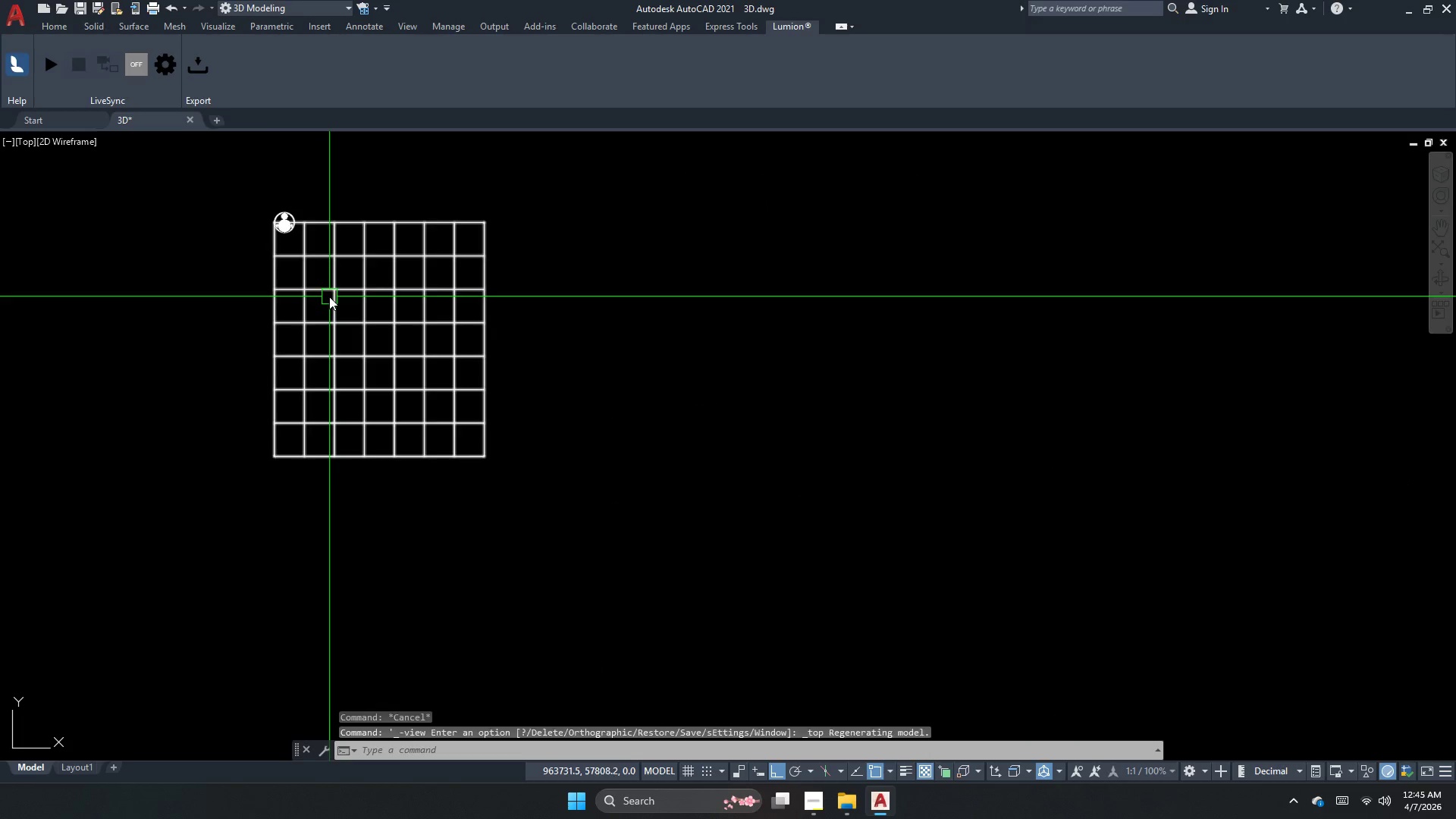 
left_click([484, 456])
 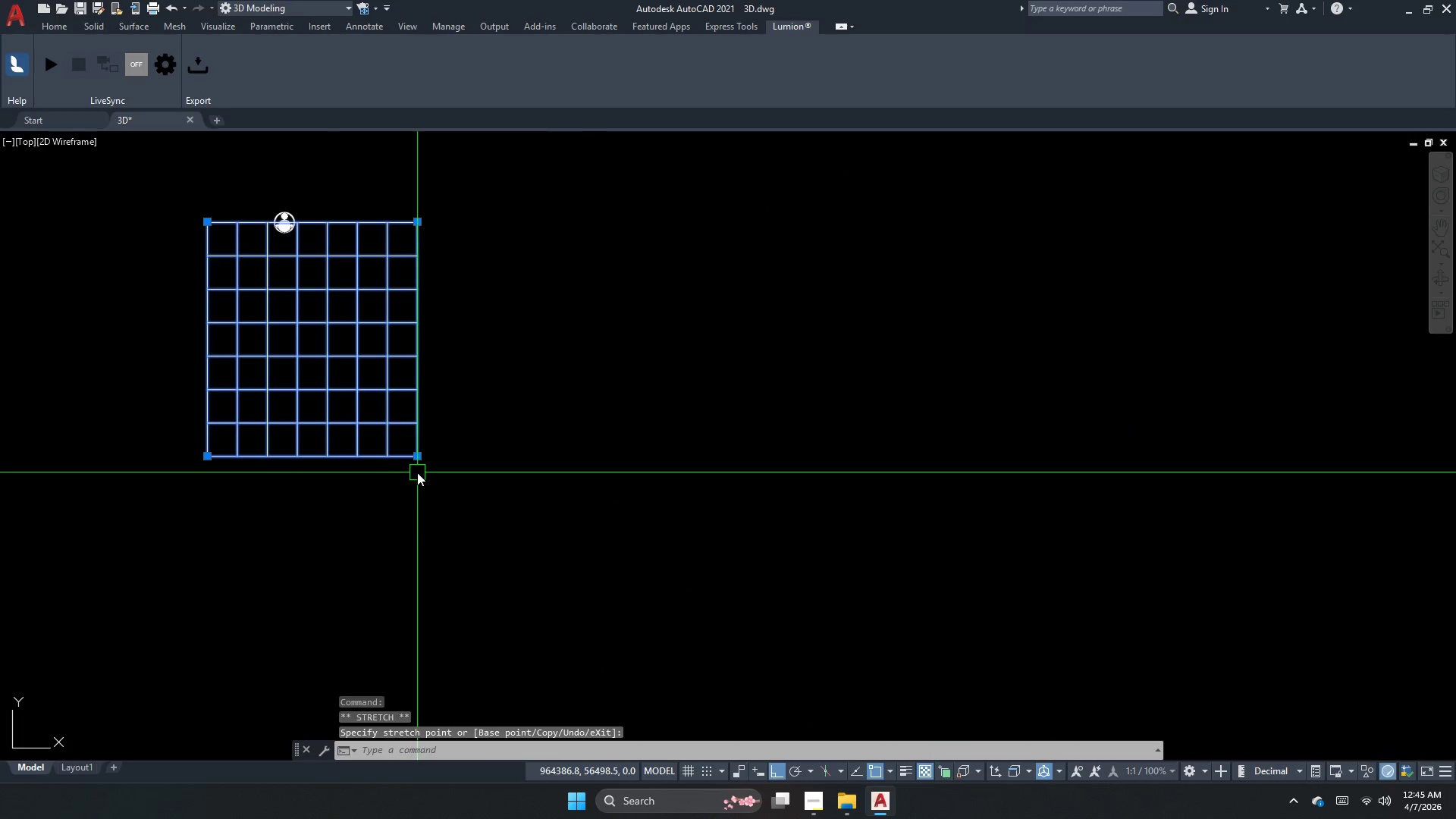 
double_click([352, 466])
 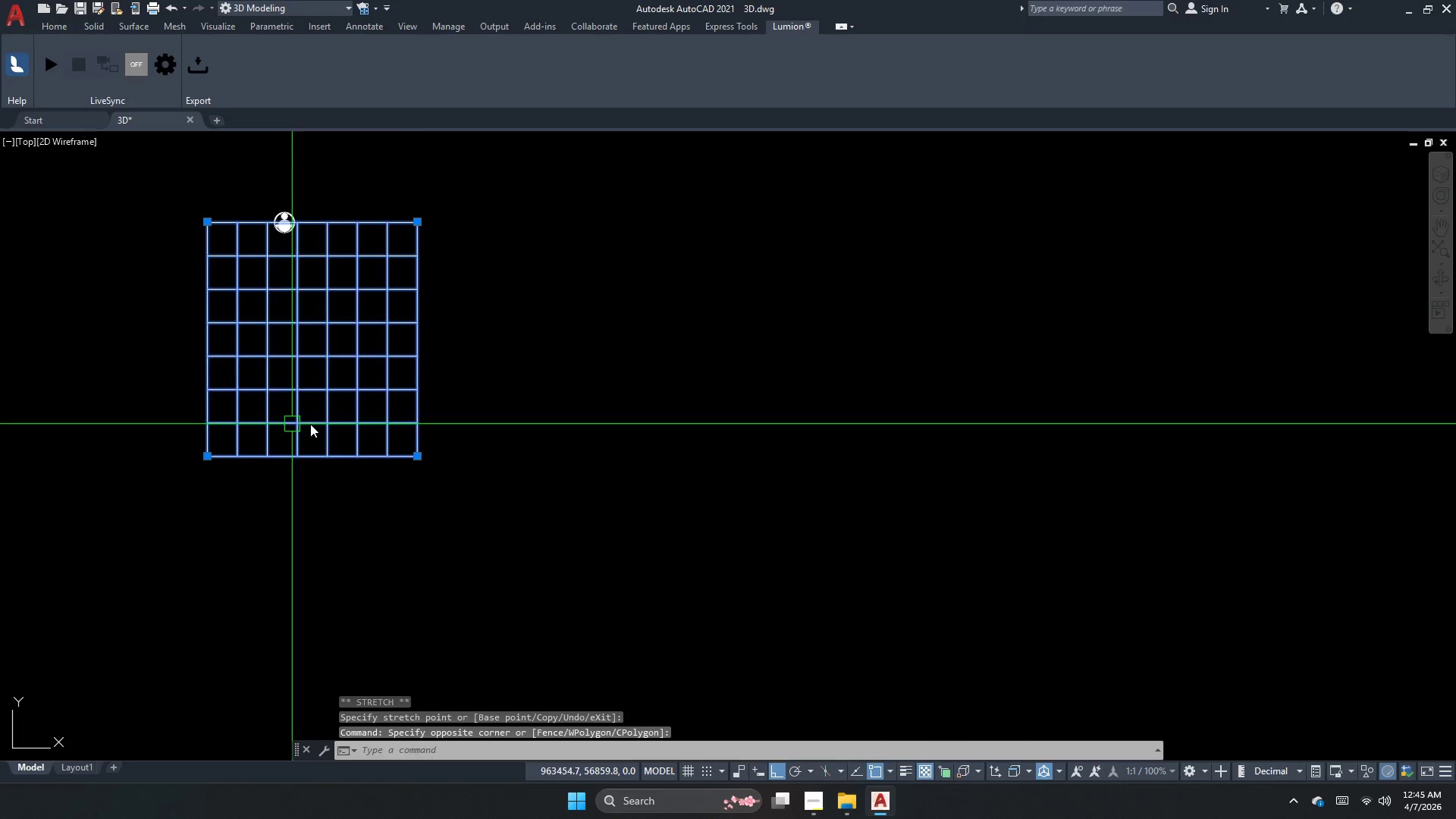 
key(Space)
 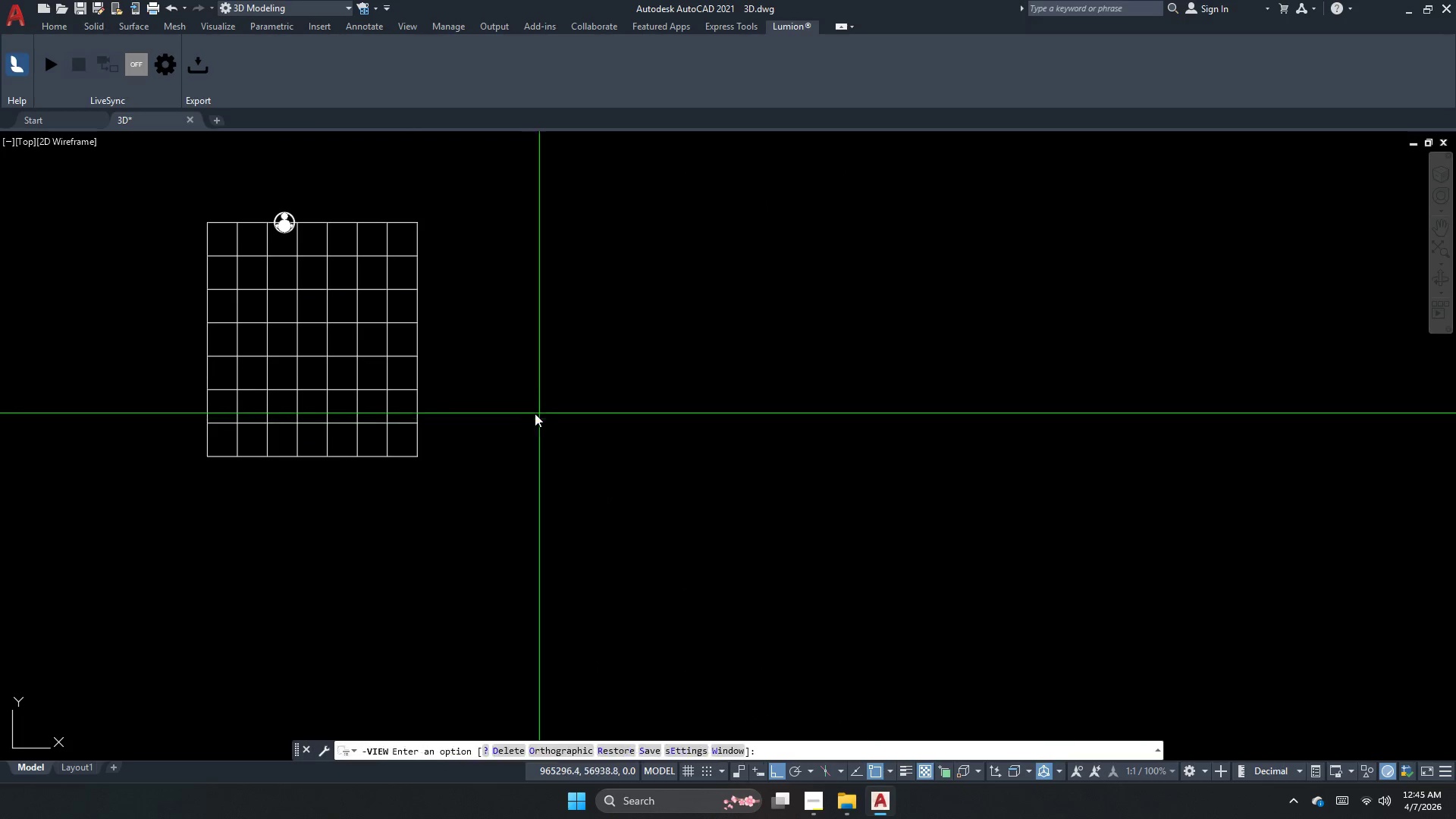 
left_click_drag(start_coordinate=[534, 413], to_coordinate=[529, 384])
 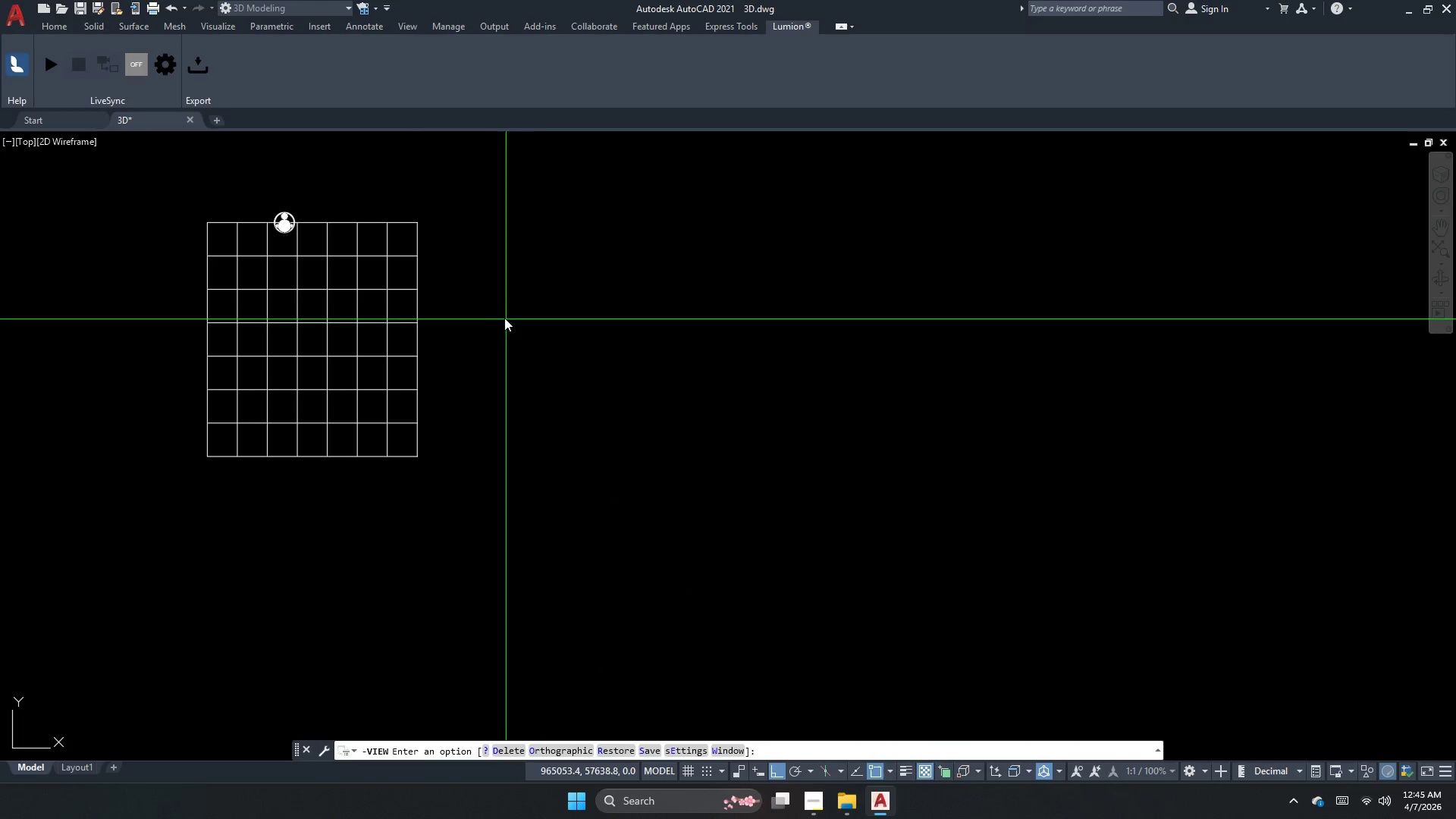 
key(Escape)
 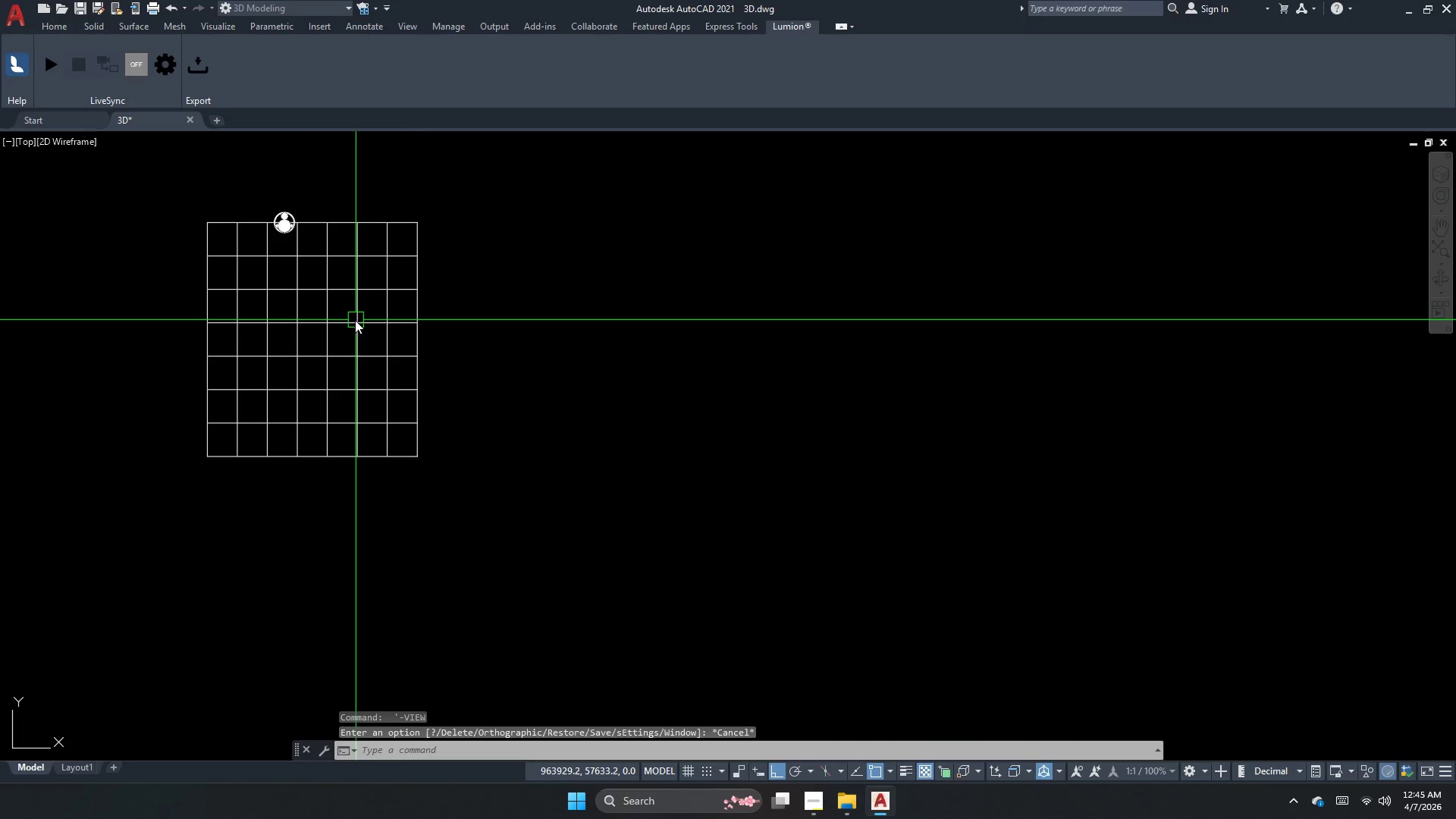 
left_click([355, 320])
 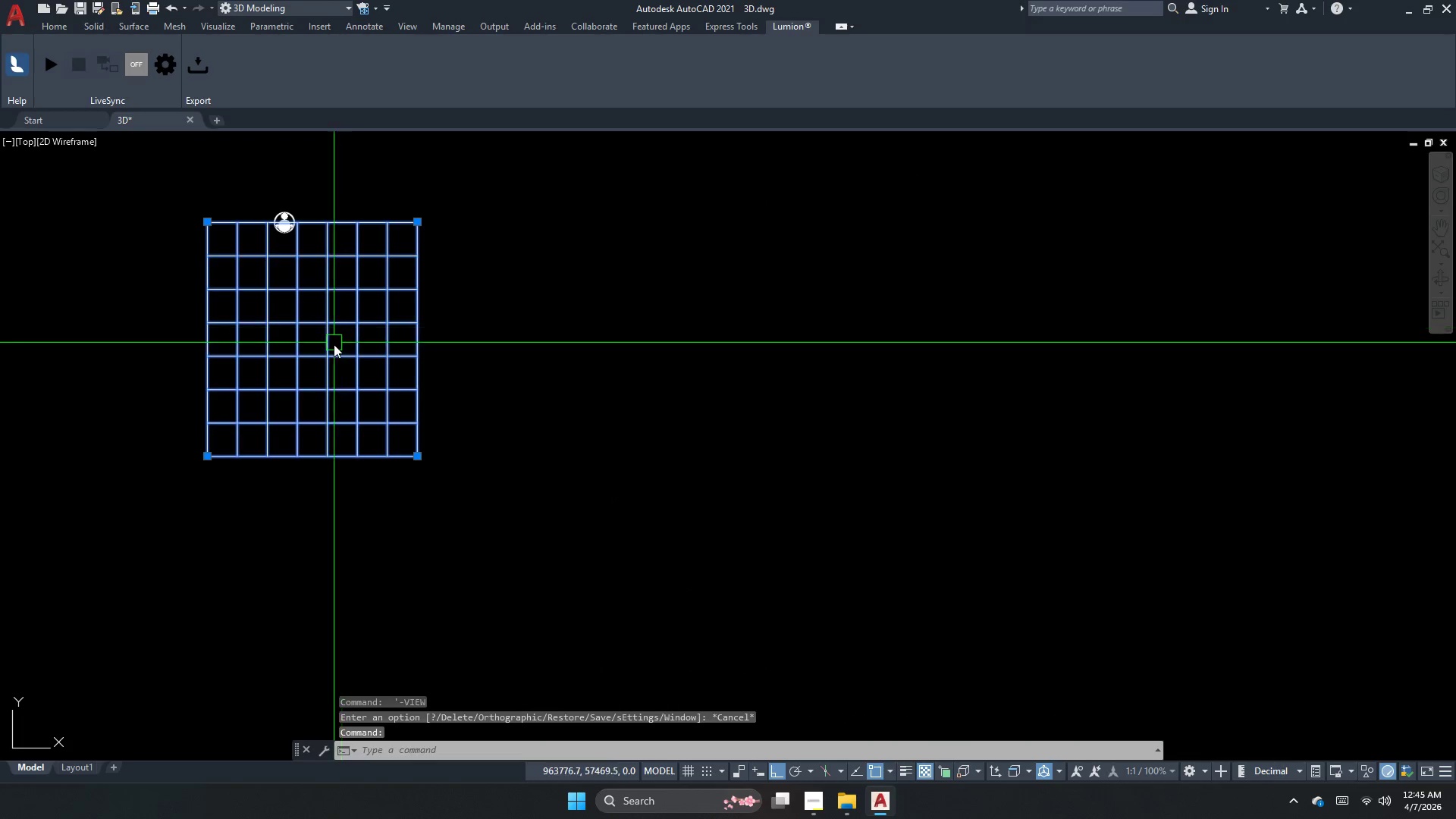 
type(sc )
key(Escape)
 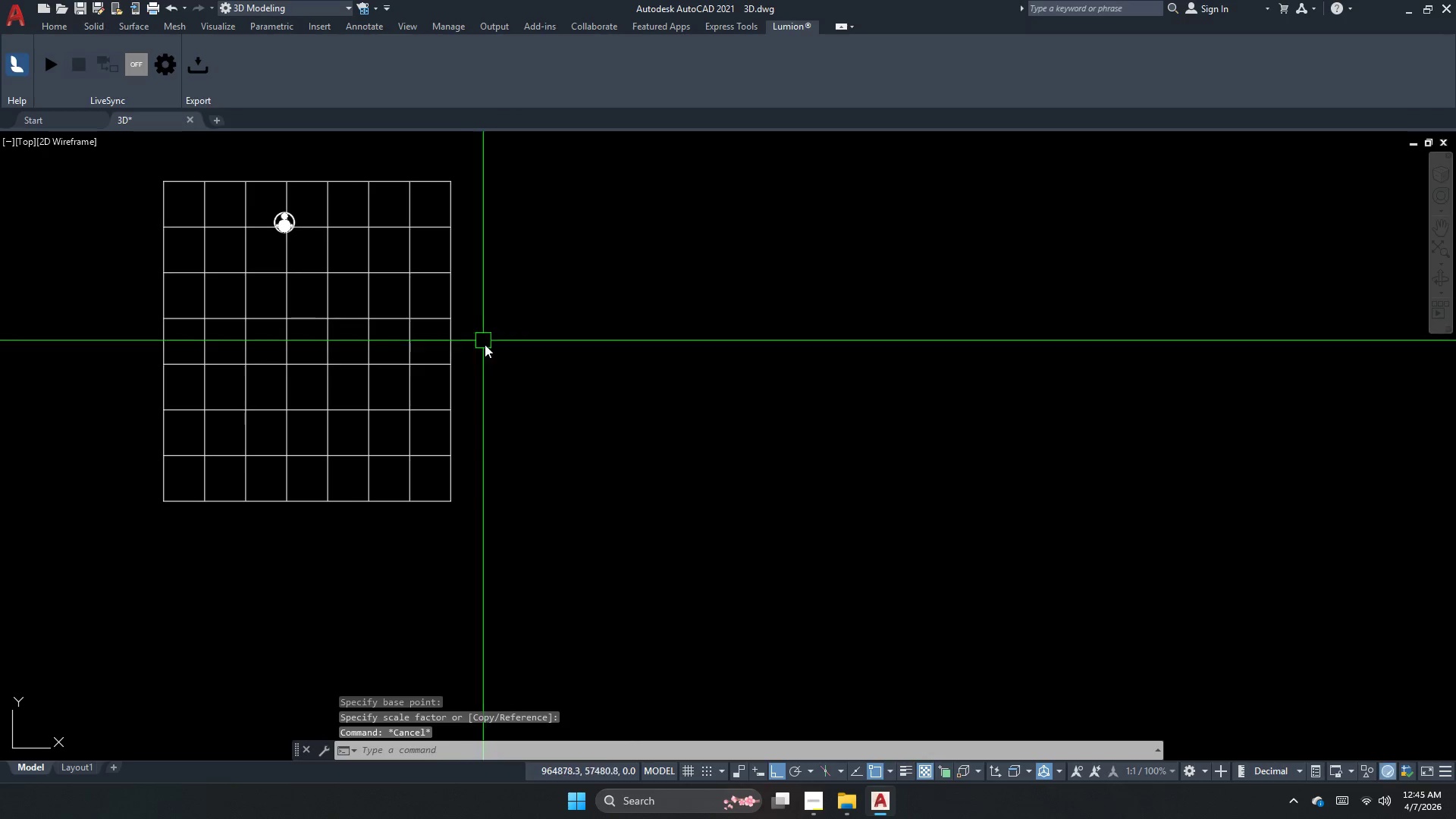 
left_click_drag(start_coordinate=[485, 345], to_coordinate=[449, 345])
 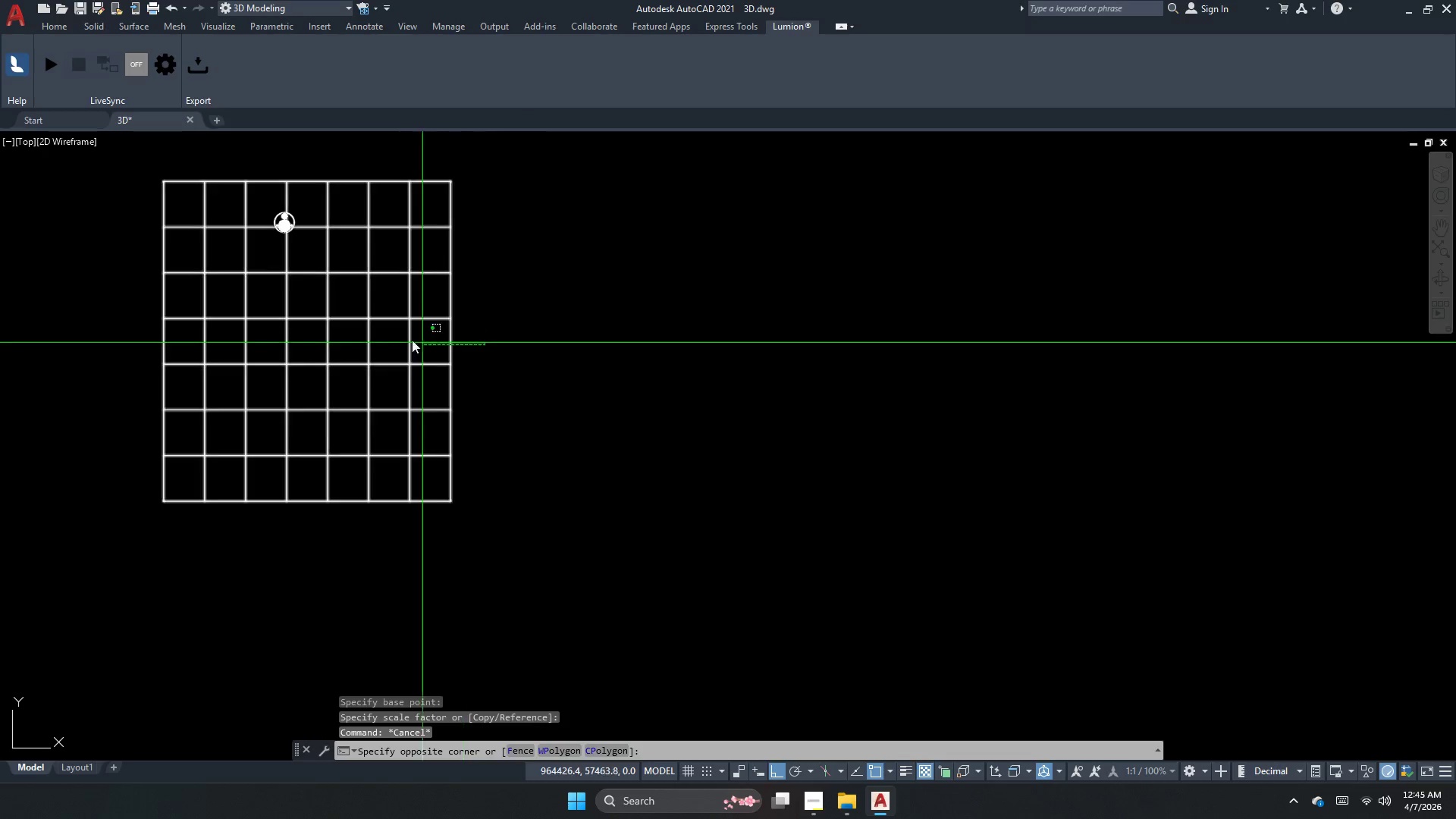 
triple_click([397, 336])
 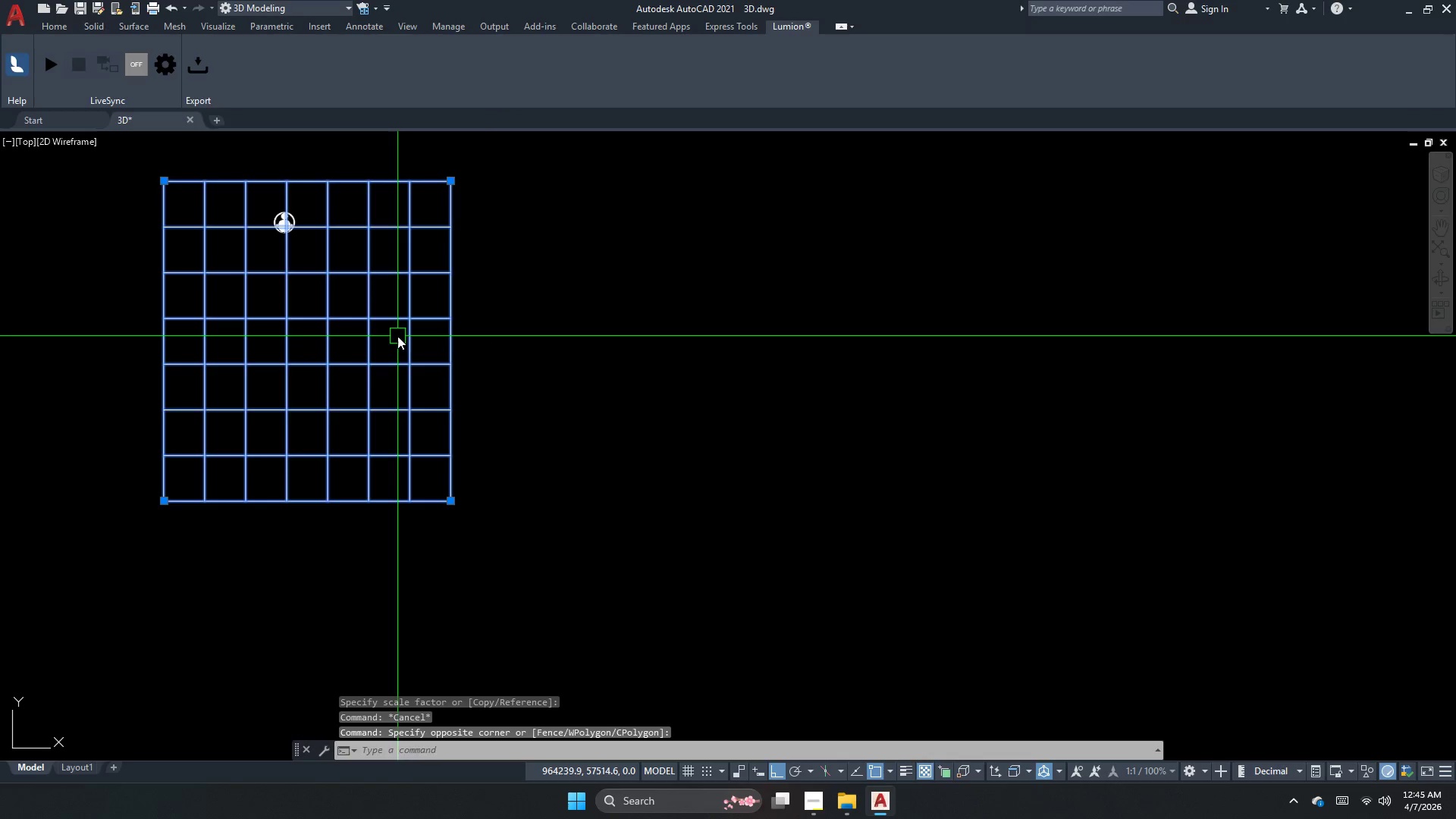 
key(M)
 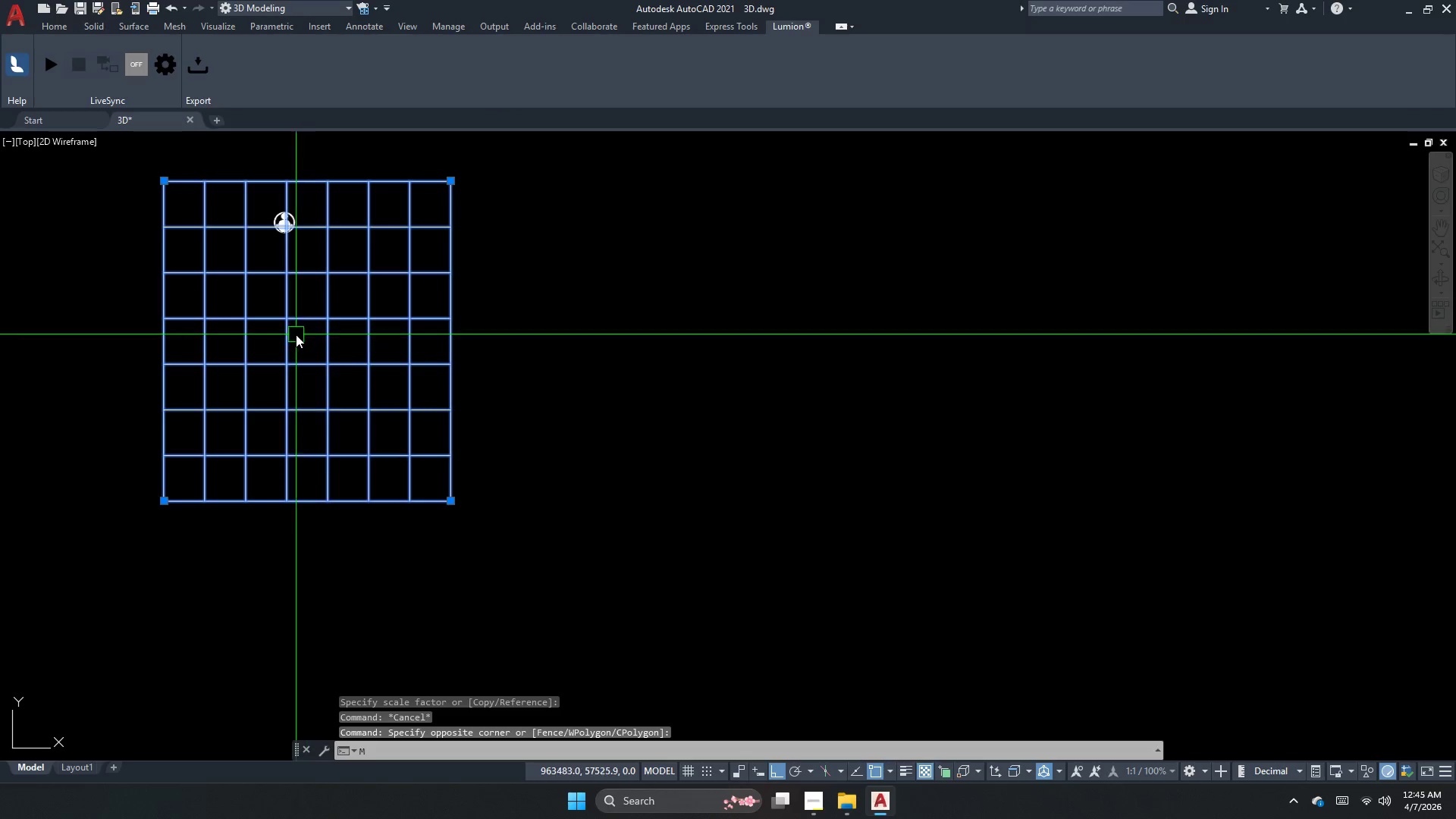 
key(Space)
 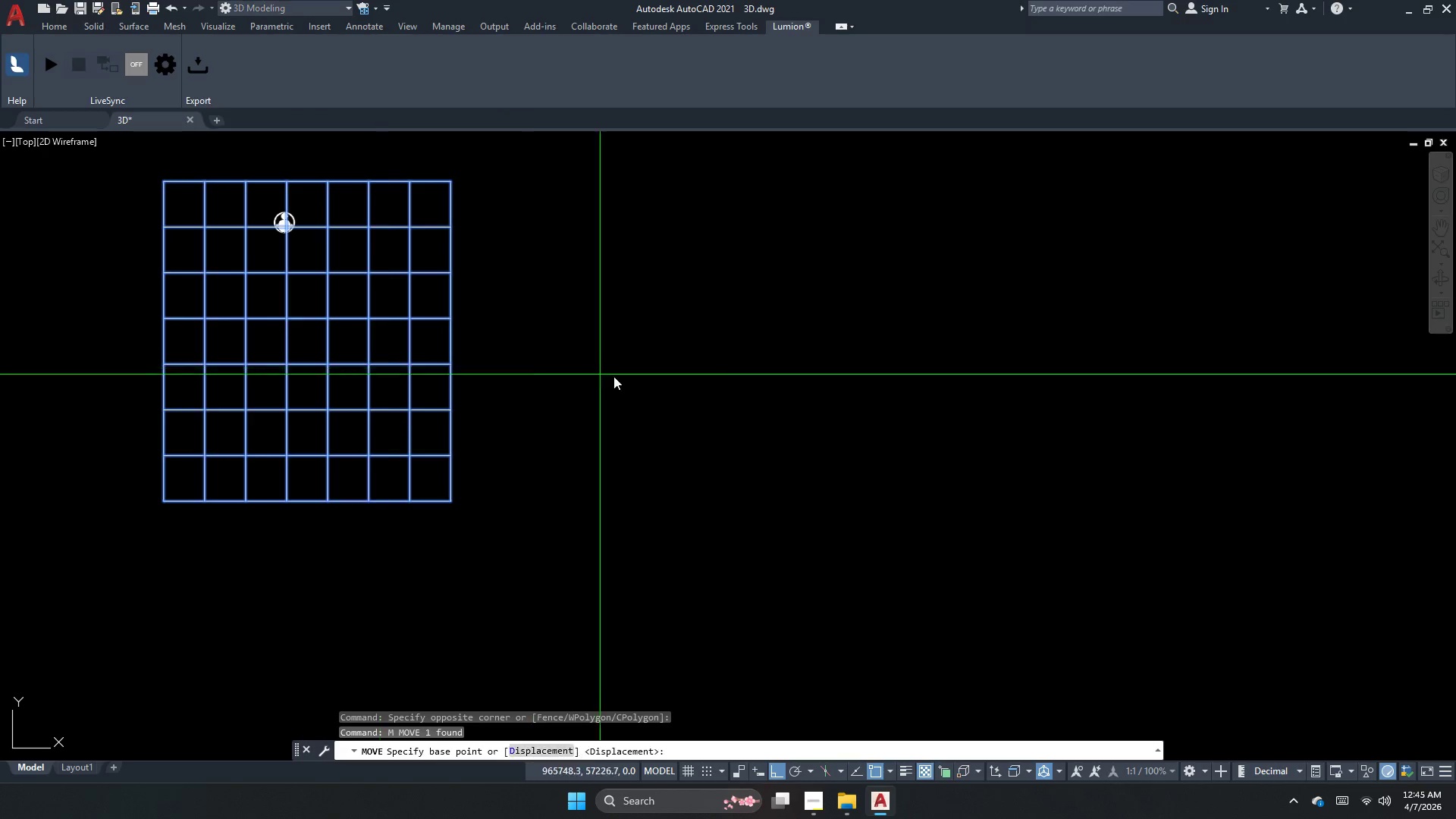 
left_click_drag(start_coordinate=[604, 380], to_coordinate=[601, 351])
 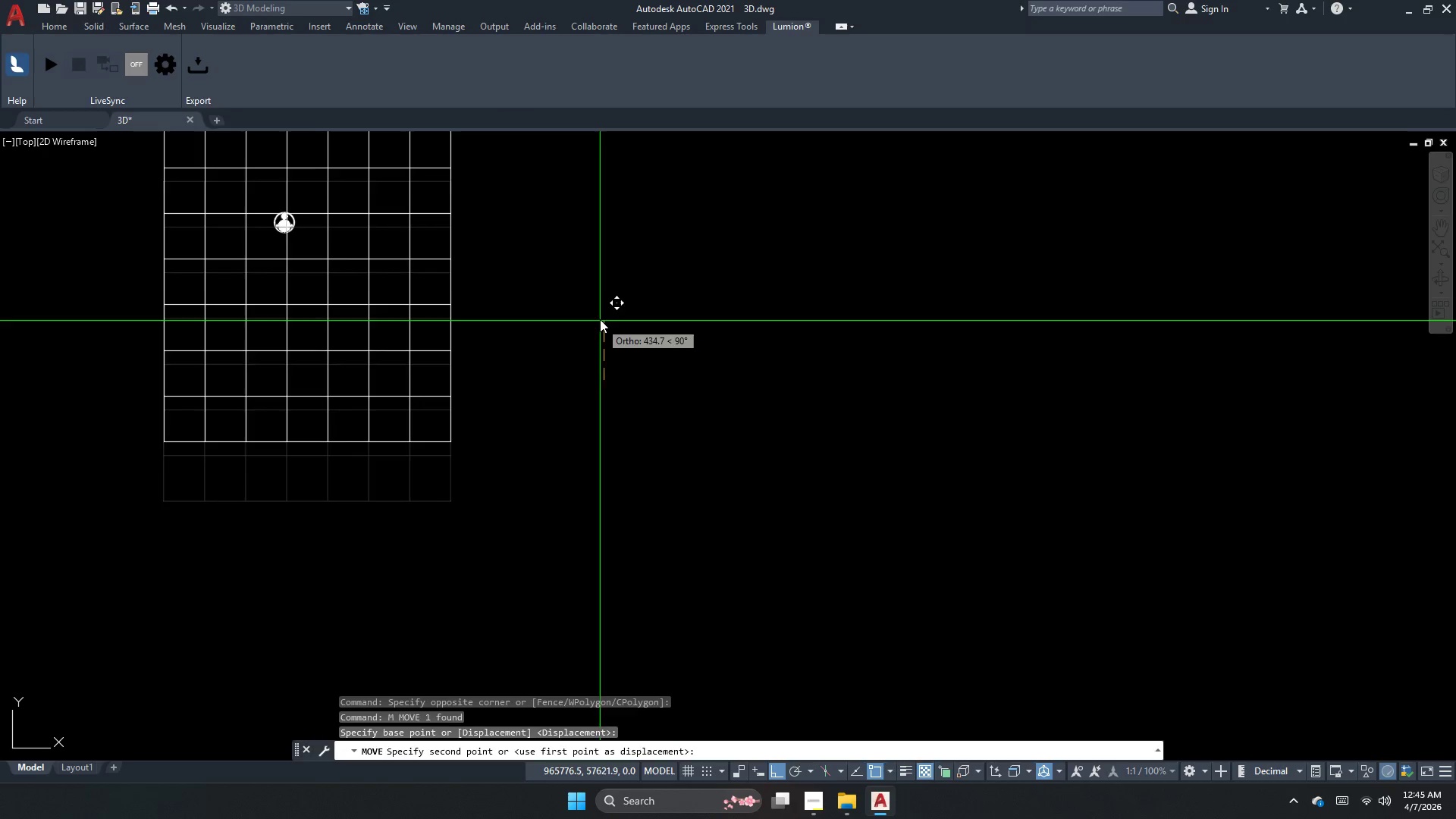 
left_click_drag(start_coordinate=[600, 319], to_coordinate=[592, 318])
 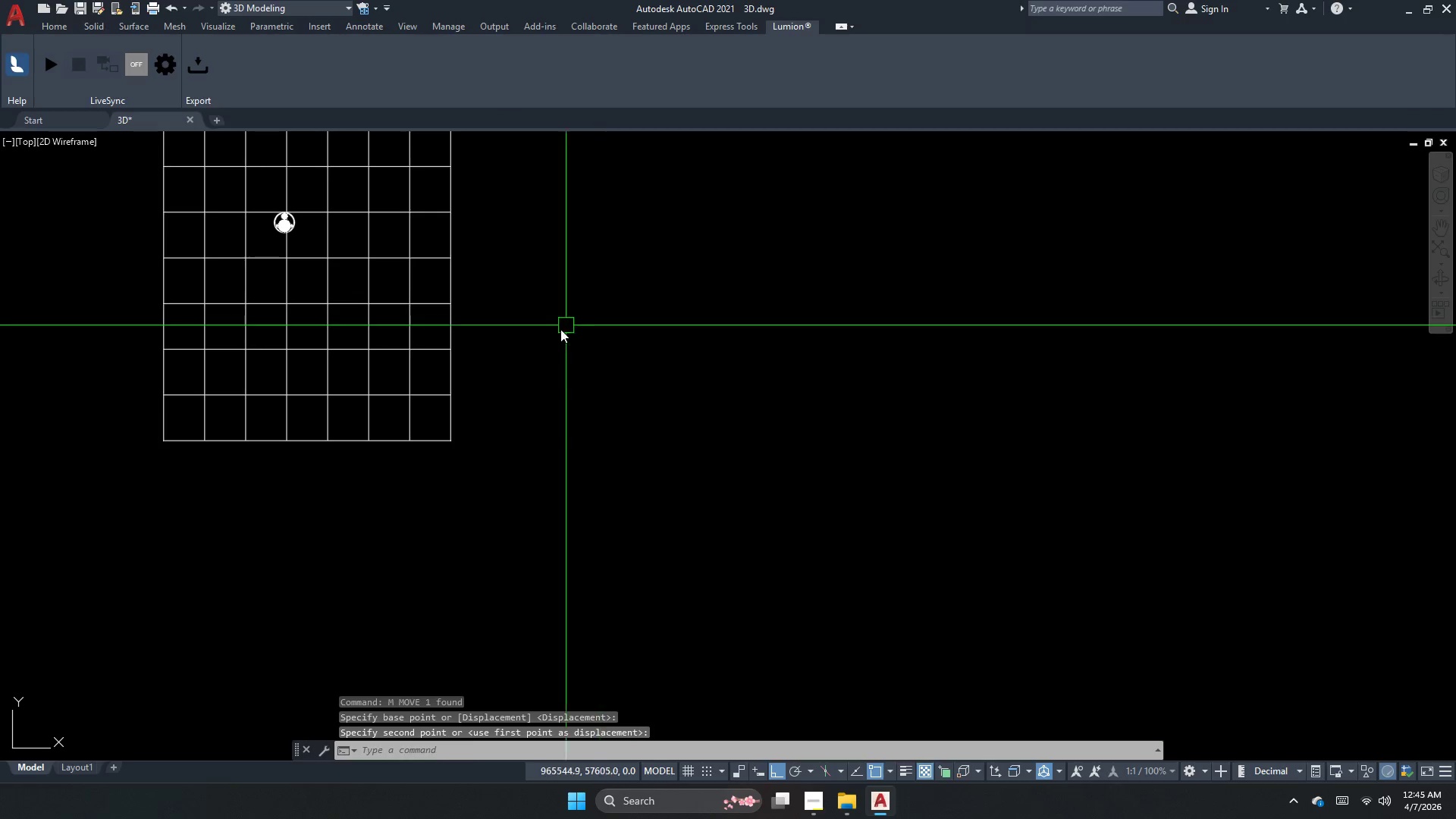 
left_click_drag(start_coordinate=[555, 333], to_coordinate=[470, 324])
 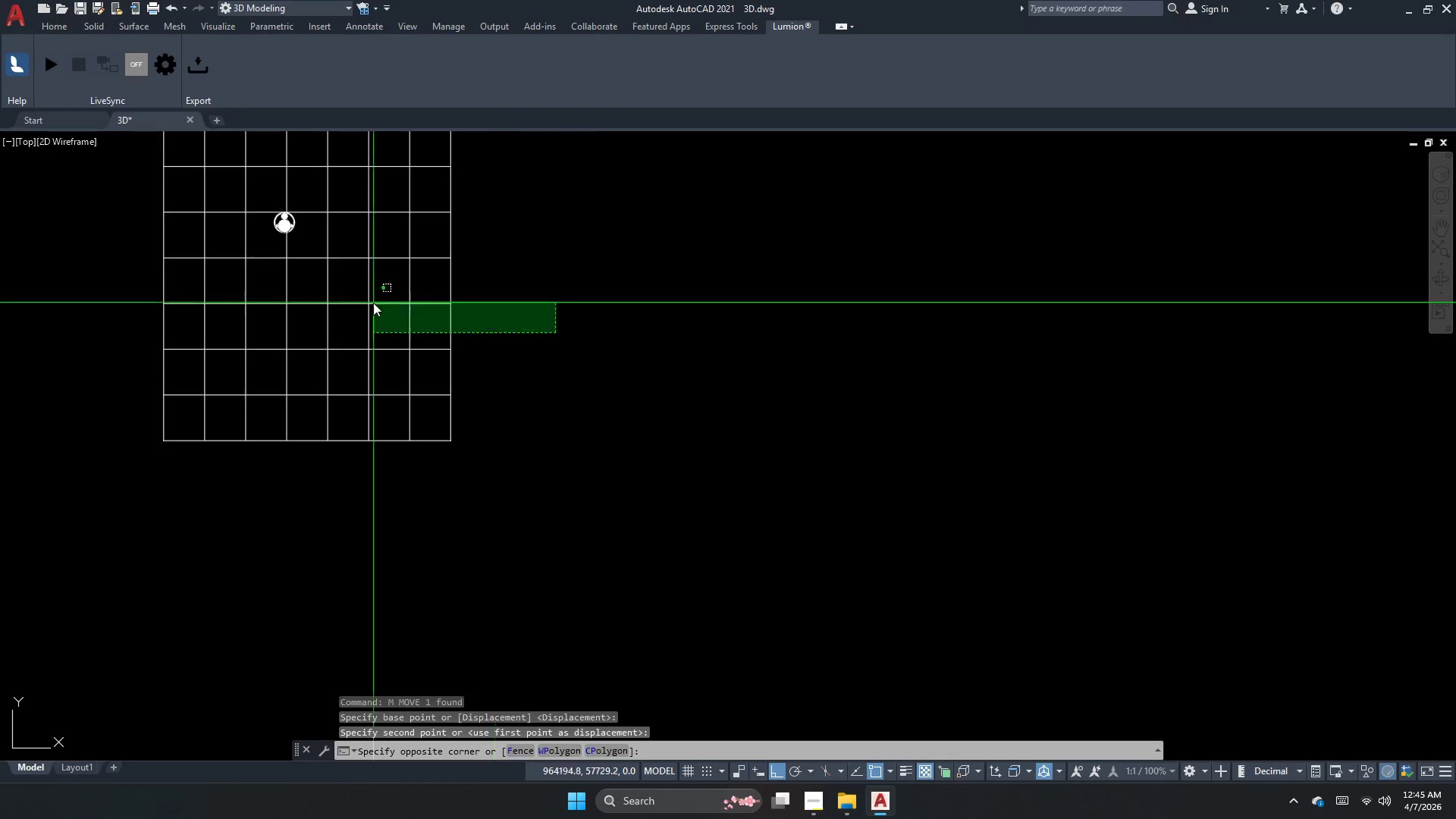 
left_click_drag(start_coordinate=[342, 297], to_coordinate=[334, 292])
 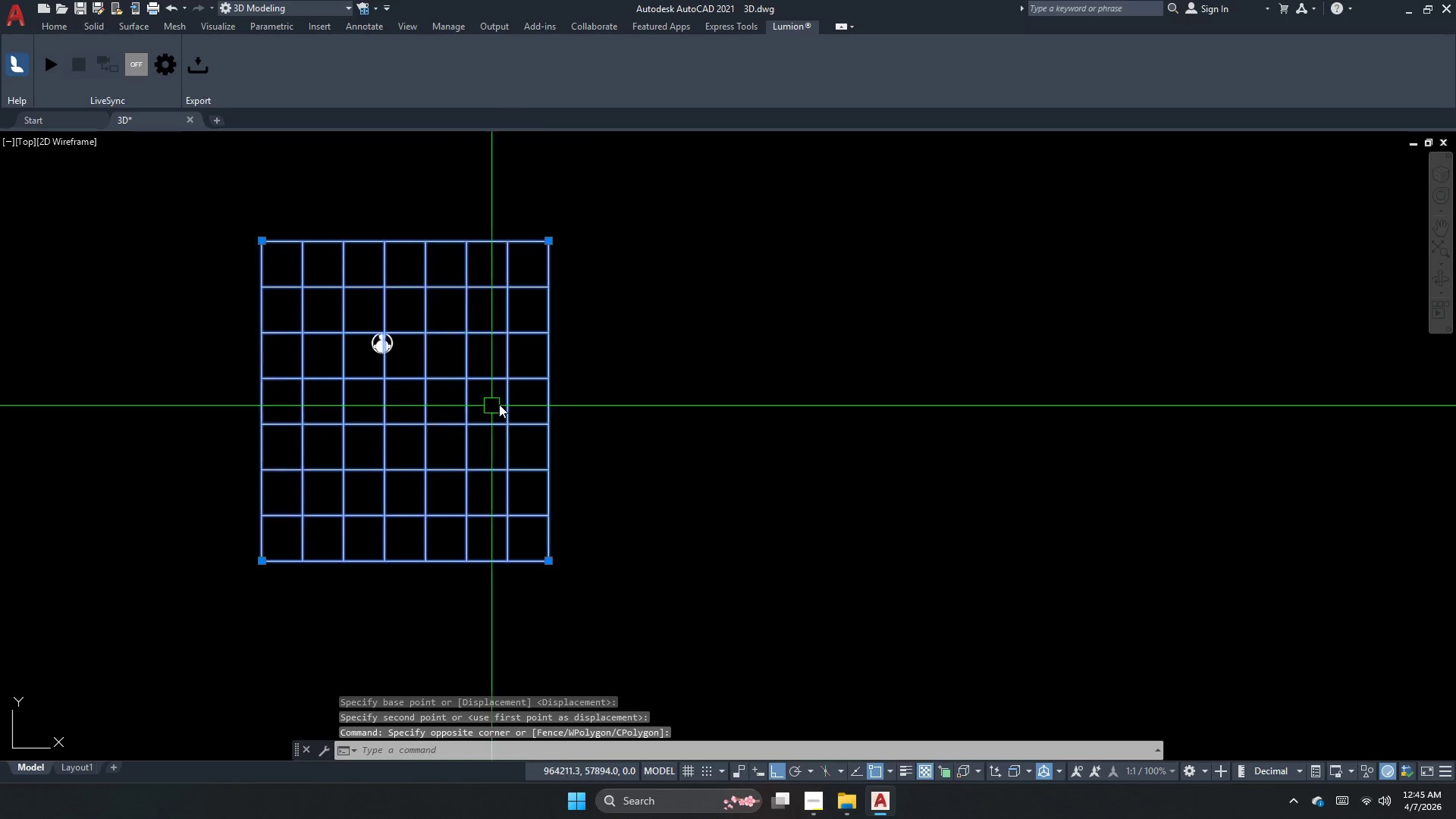 
key(Space)
 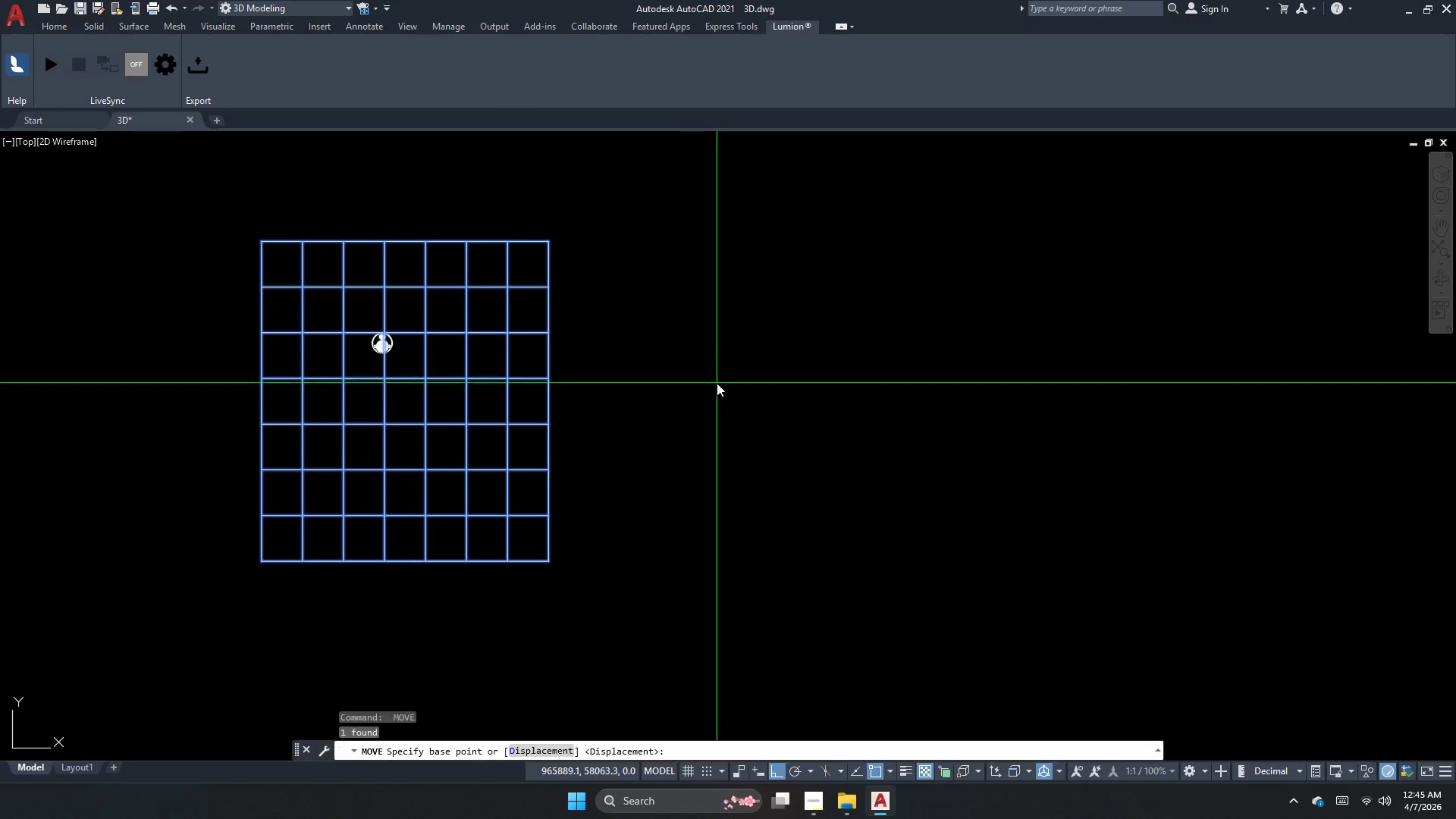 
left_click_drag(start_coordinate=[717, 383], to_coordinate=[712, 382])
 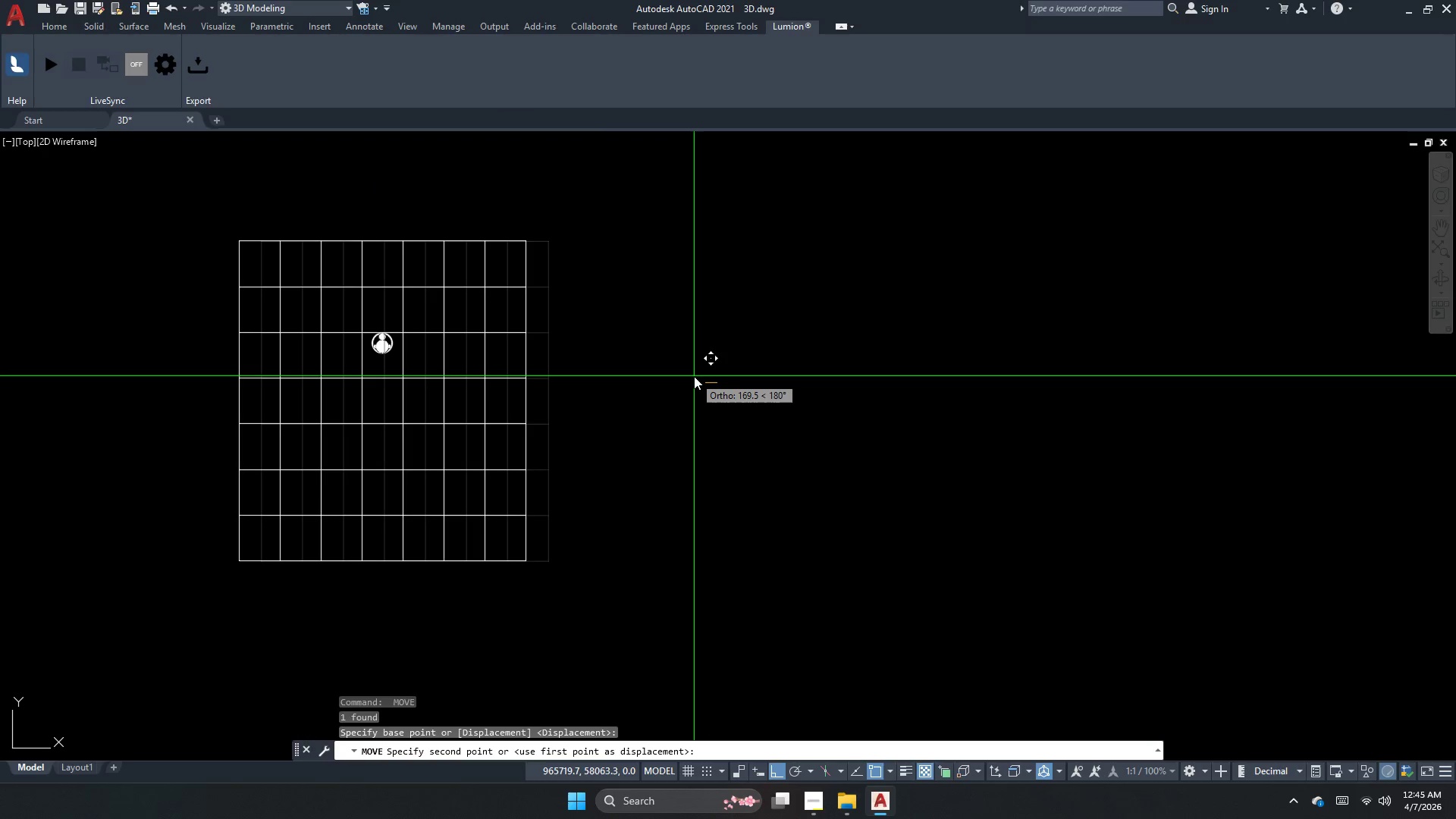 
left_click([694, 376])
 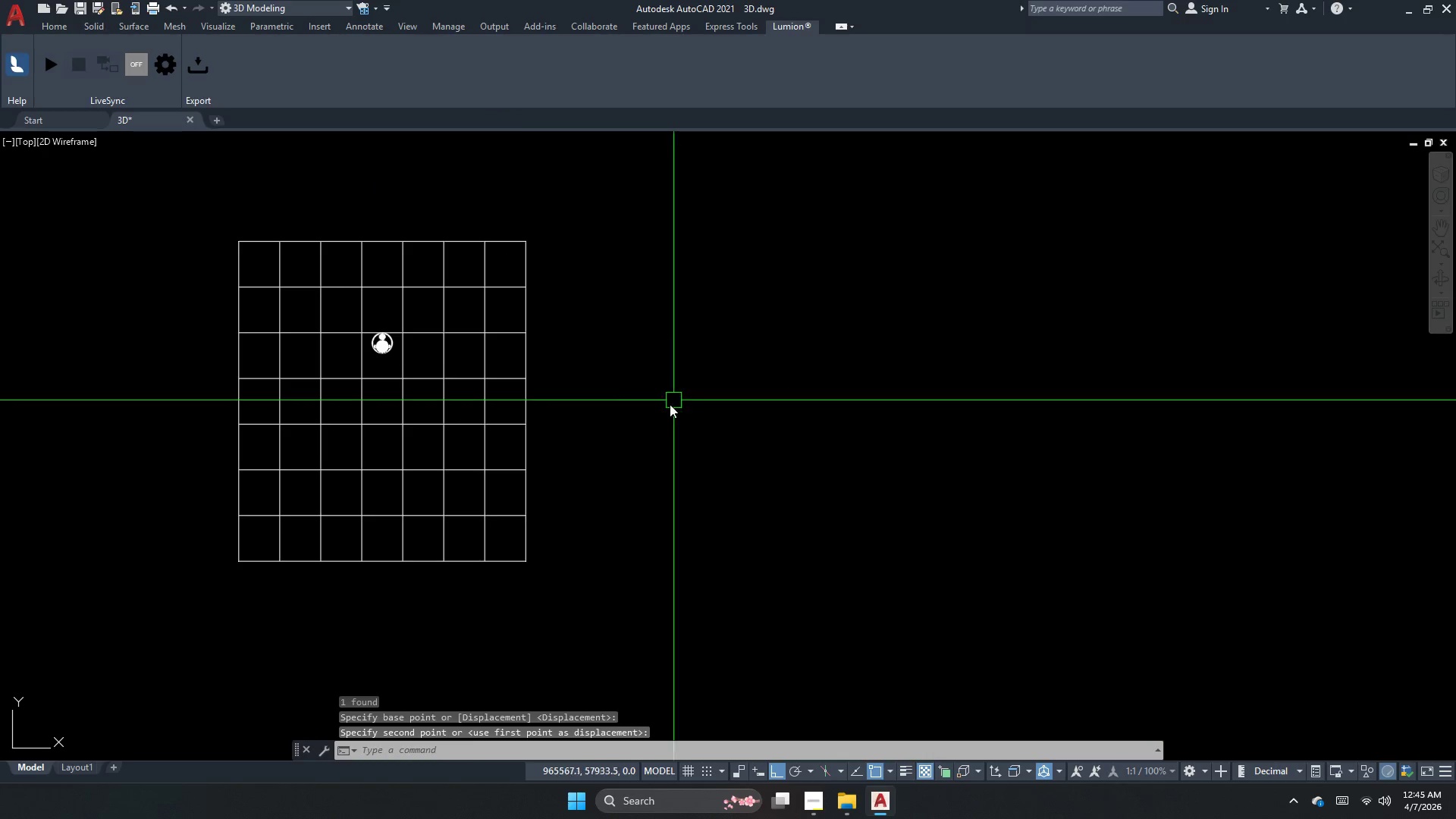 
left_click_drag(start_coordinate=[670, 404], to_coordinate=[529, 410])
 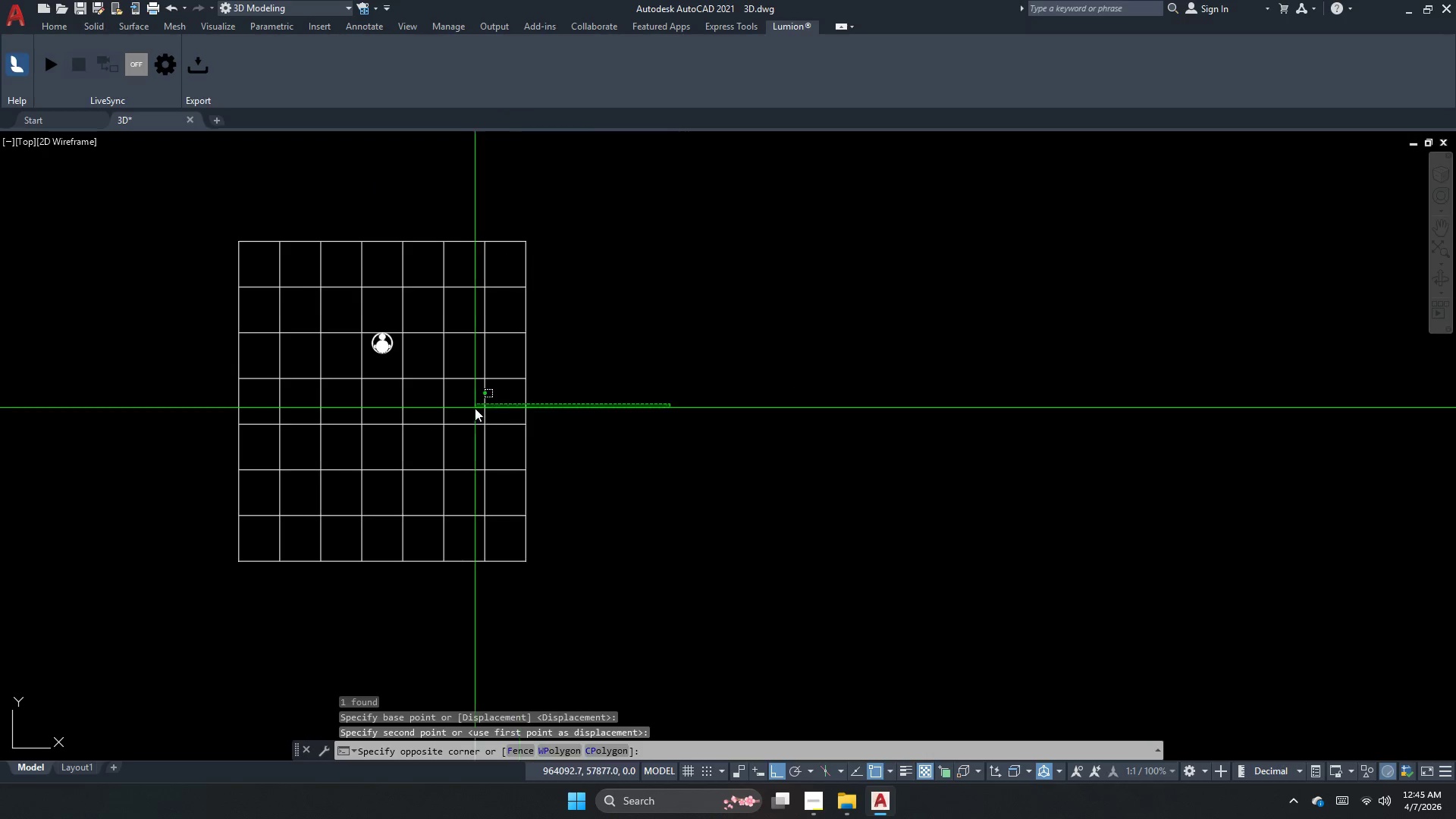 
left_click_drag(start_coordinate=[475, 408], to_coordinate=[448, 413])
 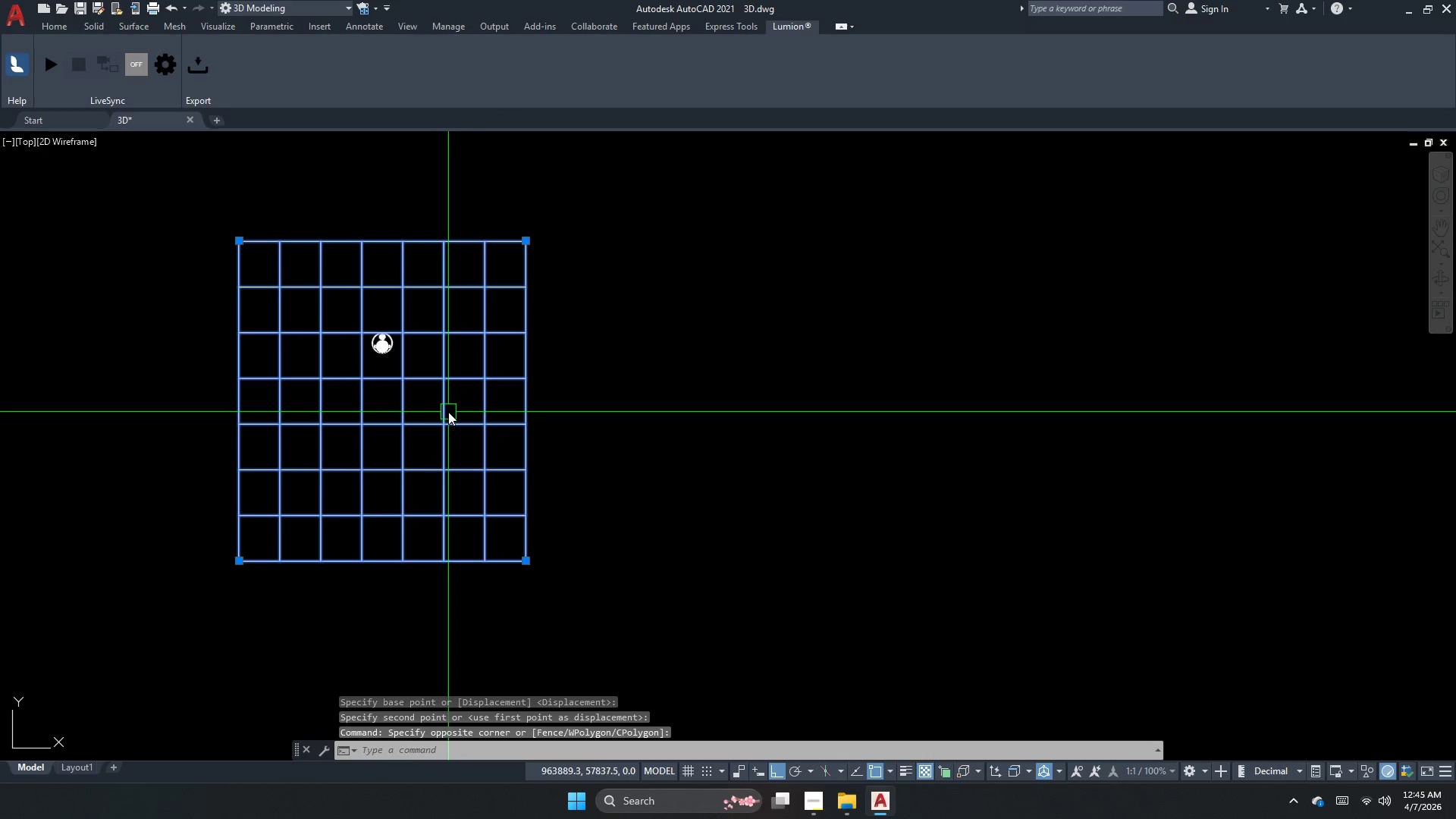 
key(Space)
 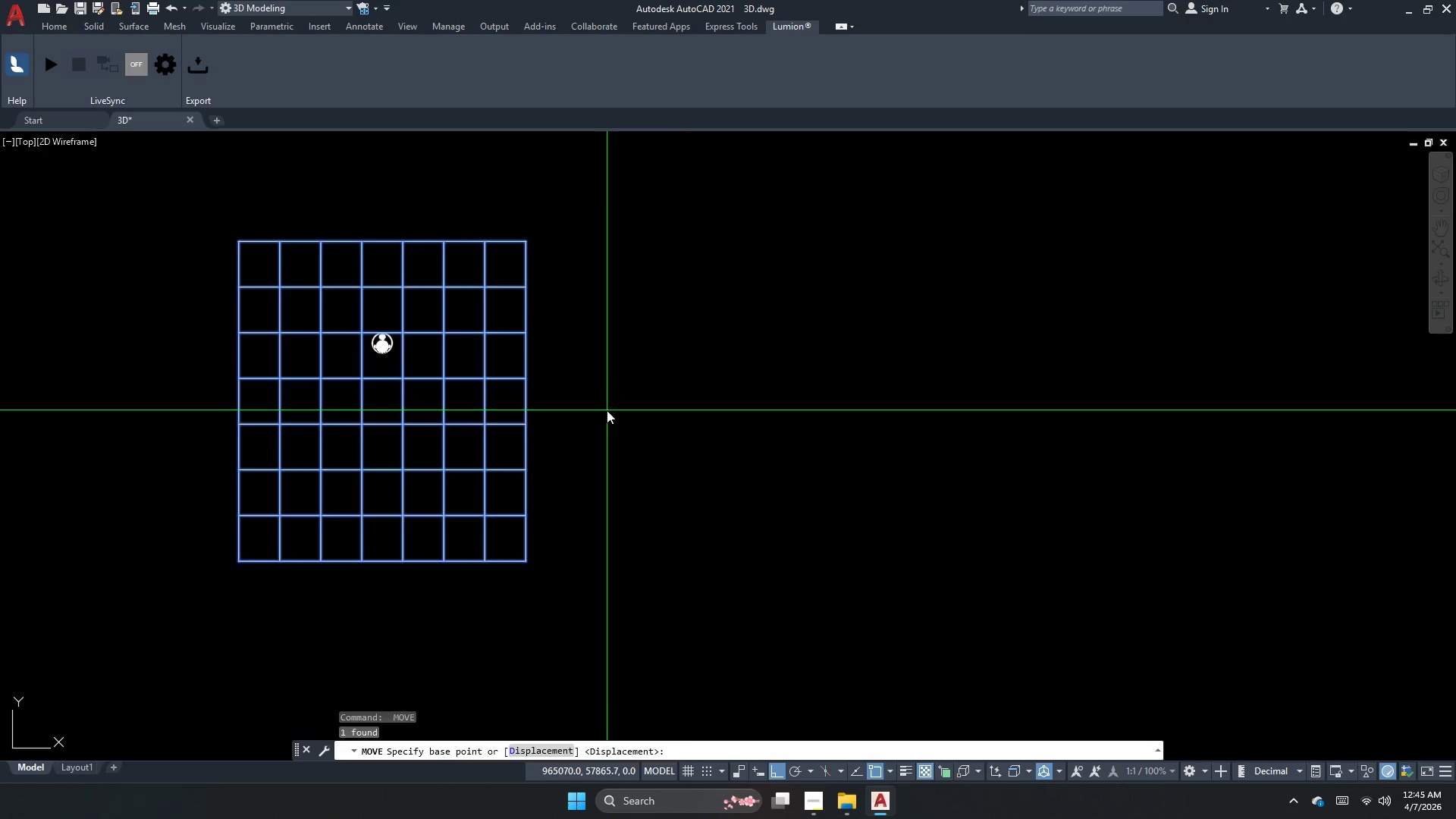 
left_click_drag(start_coordinate=[607, 410], to_coordinate=[607, 406])
 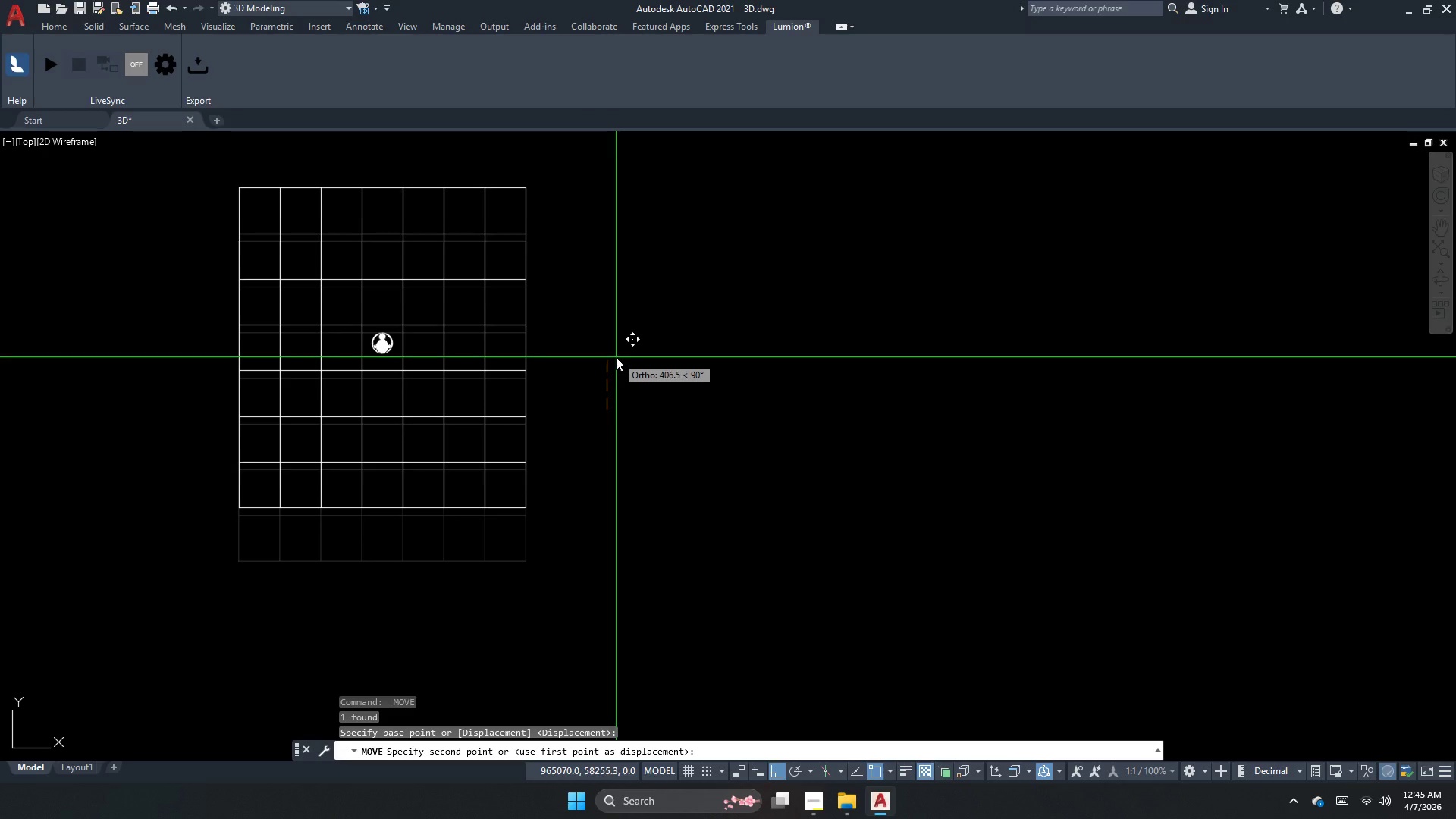 
left_click([617, 356])
 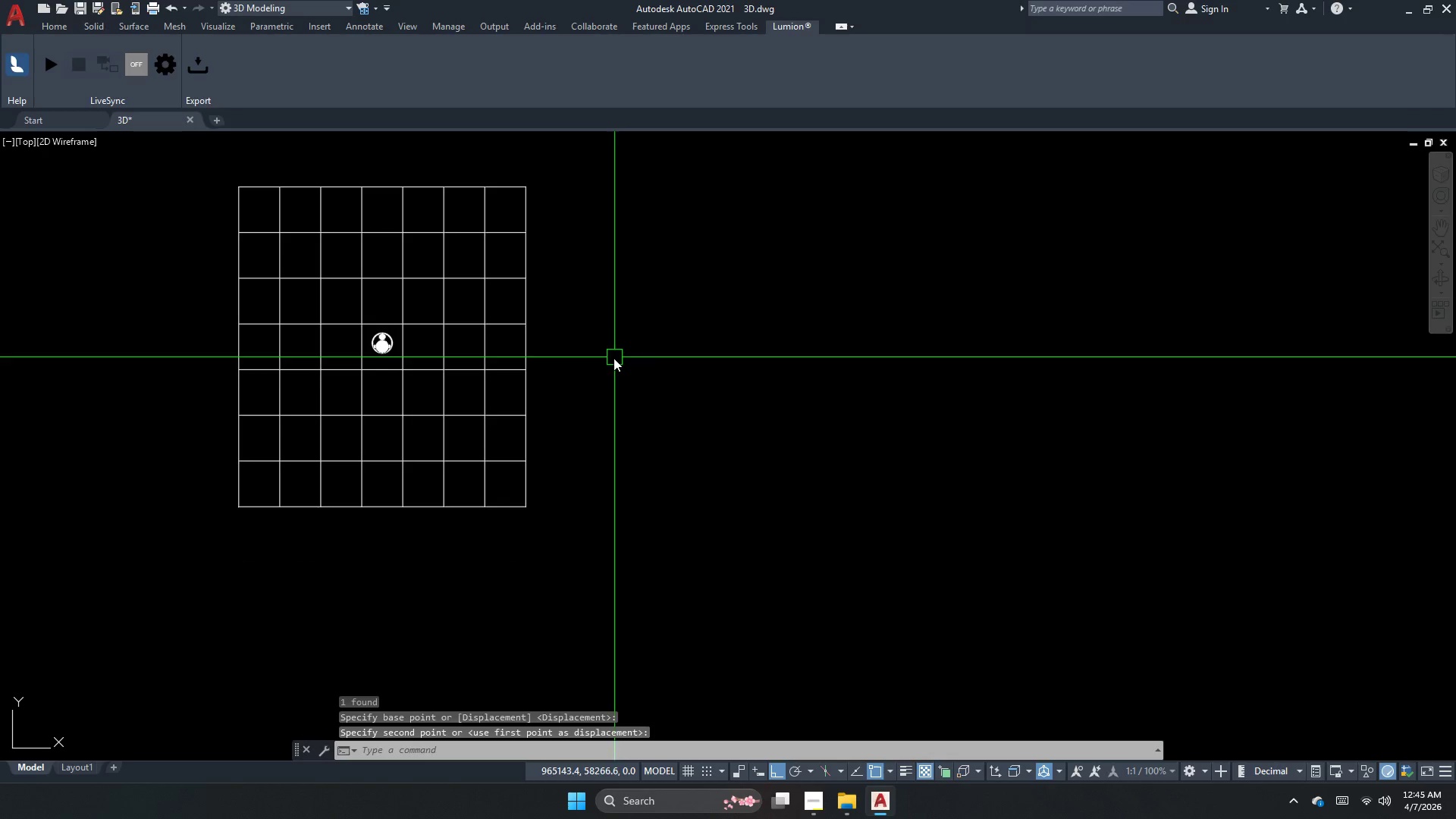 
key(Escape)
 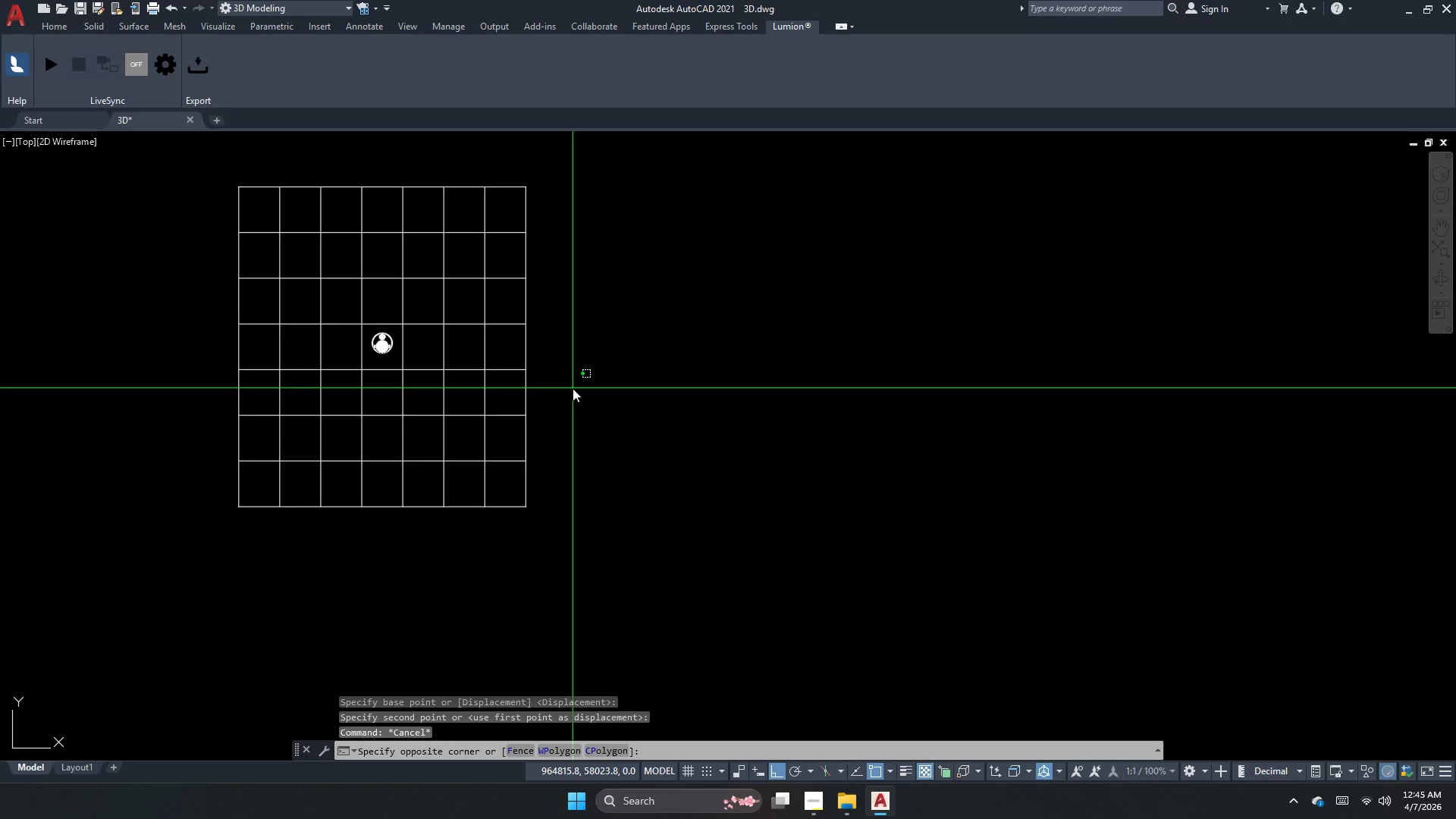 
key(Escape)
 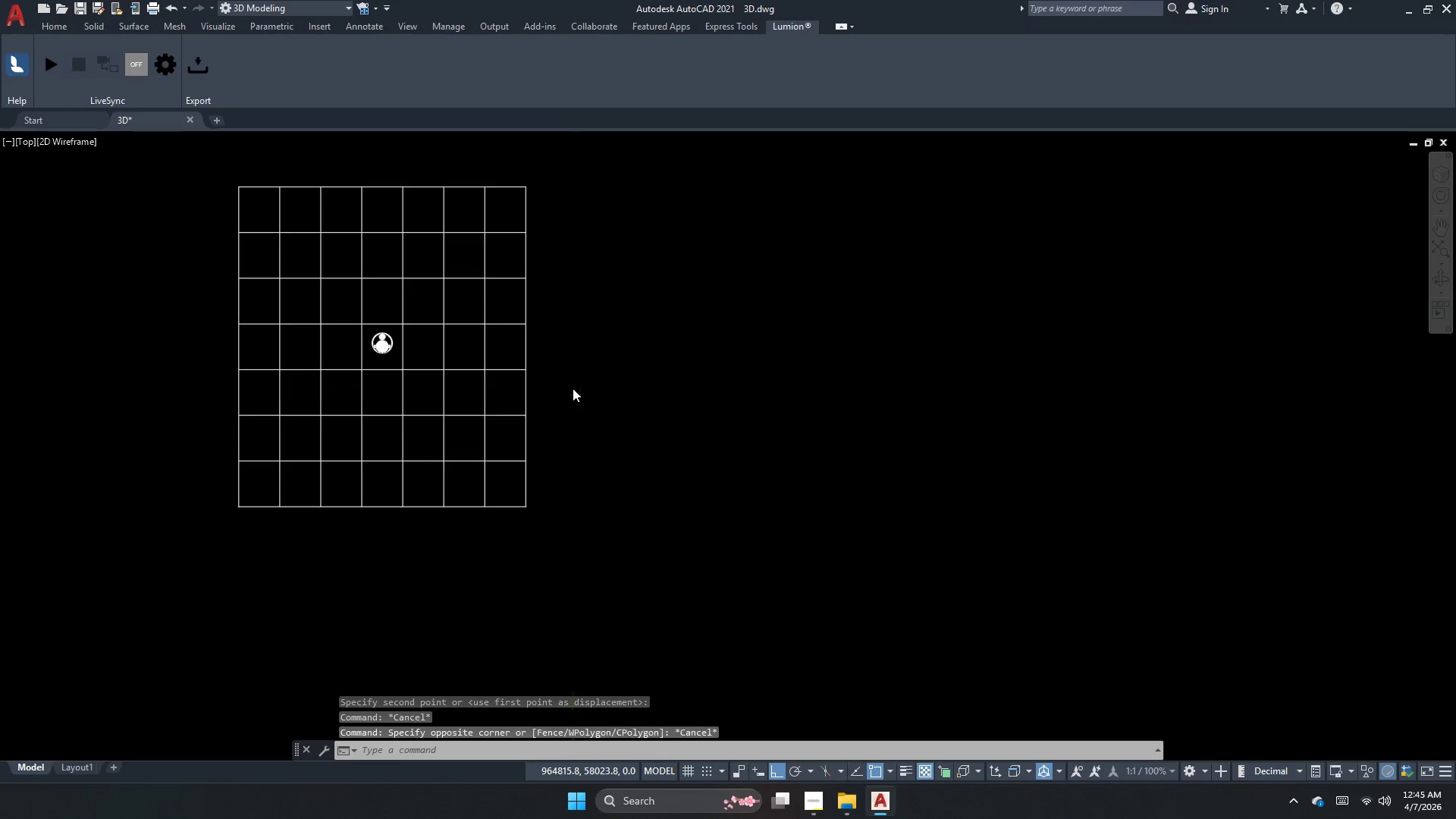 
double_click([573, 397])
 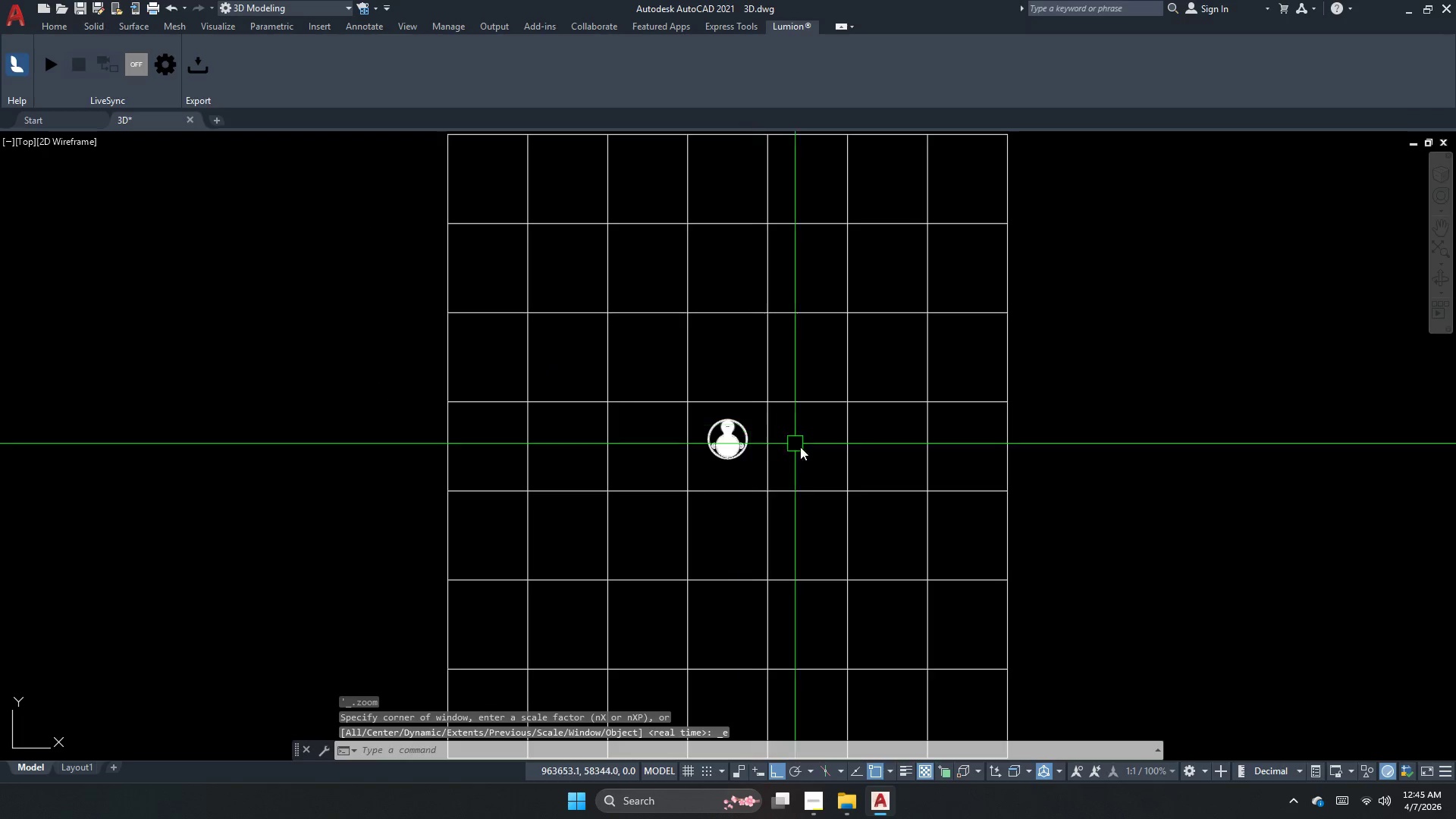 
scroll: coordinate [573, 388], scroll_direction: down, amount: 1.0
 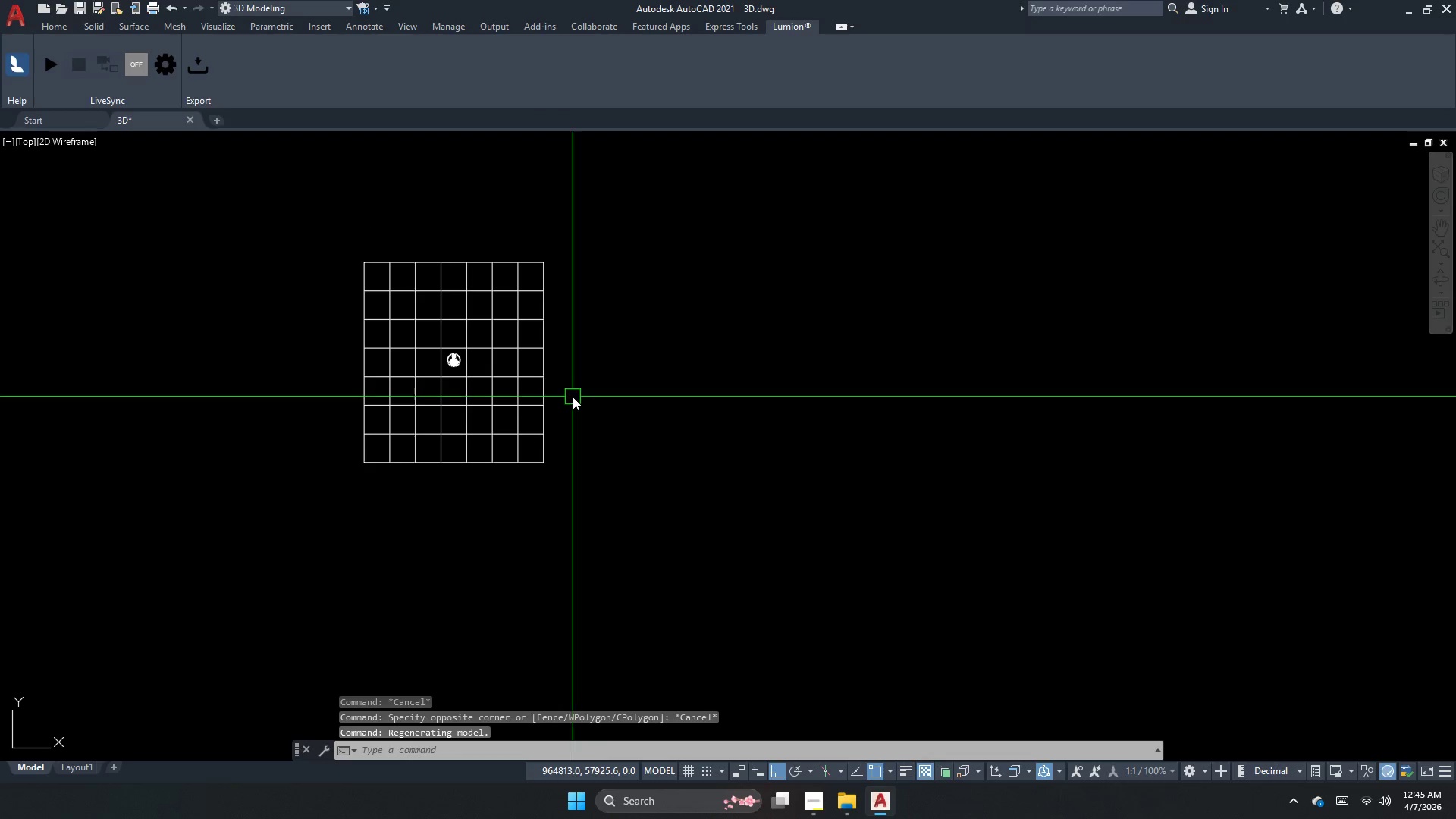 
left_click([817, 494])
 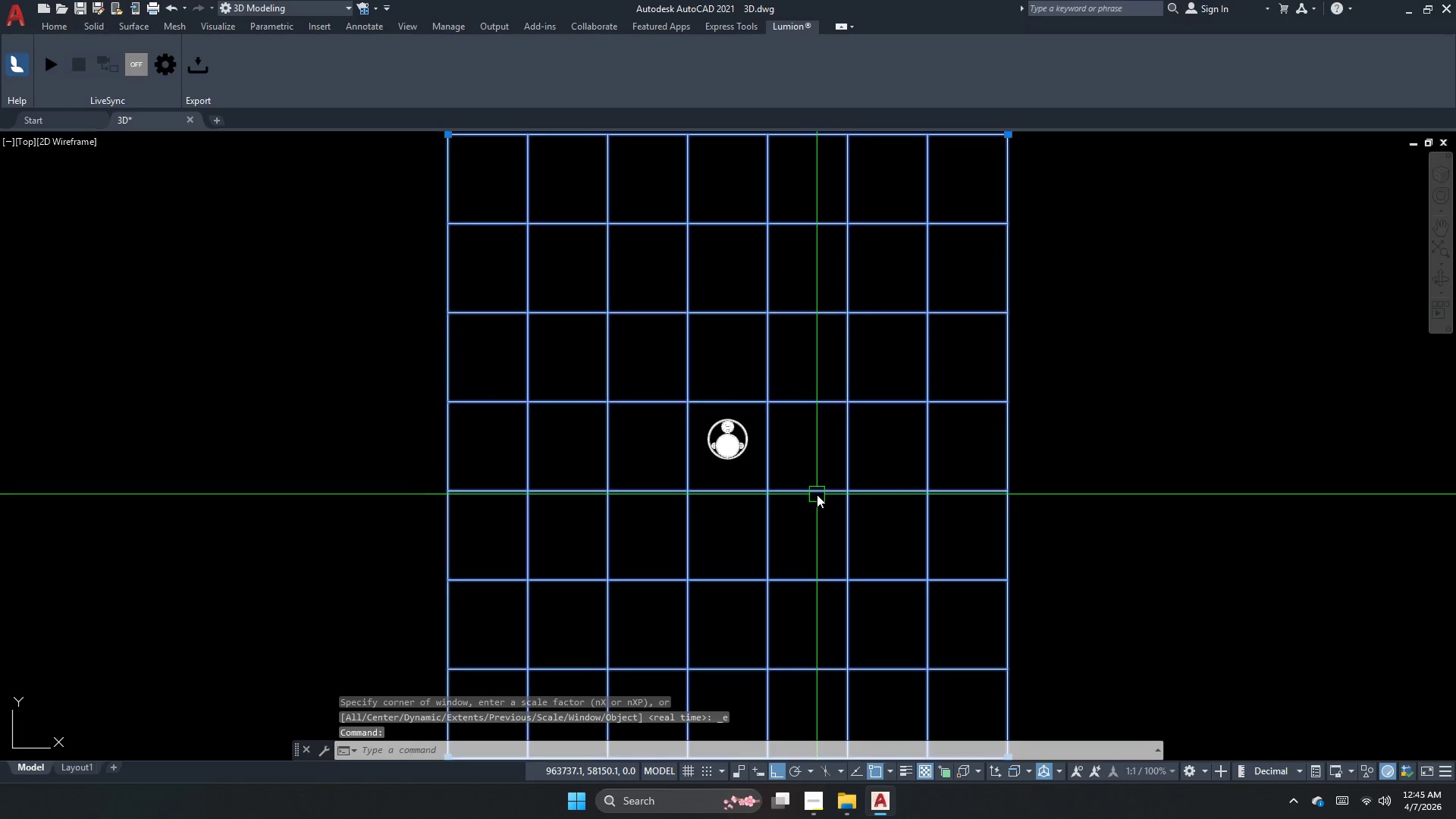 
key(Escape)